 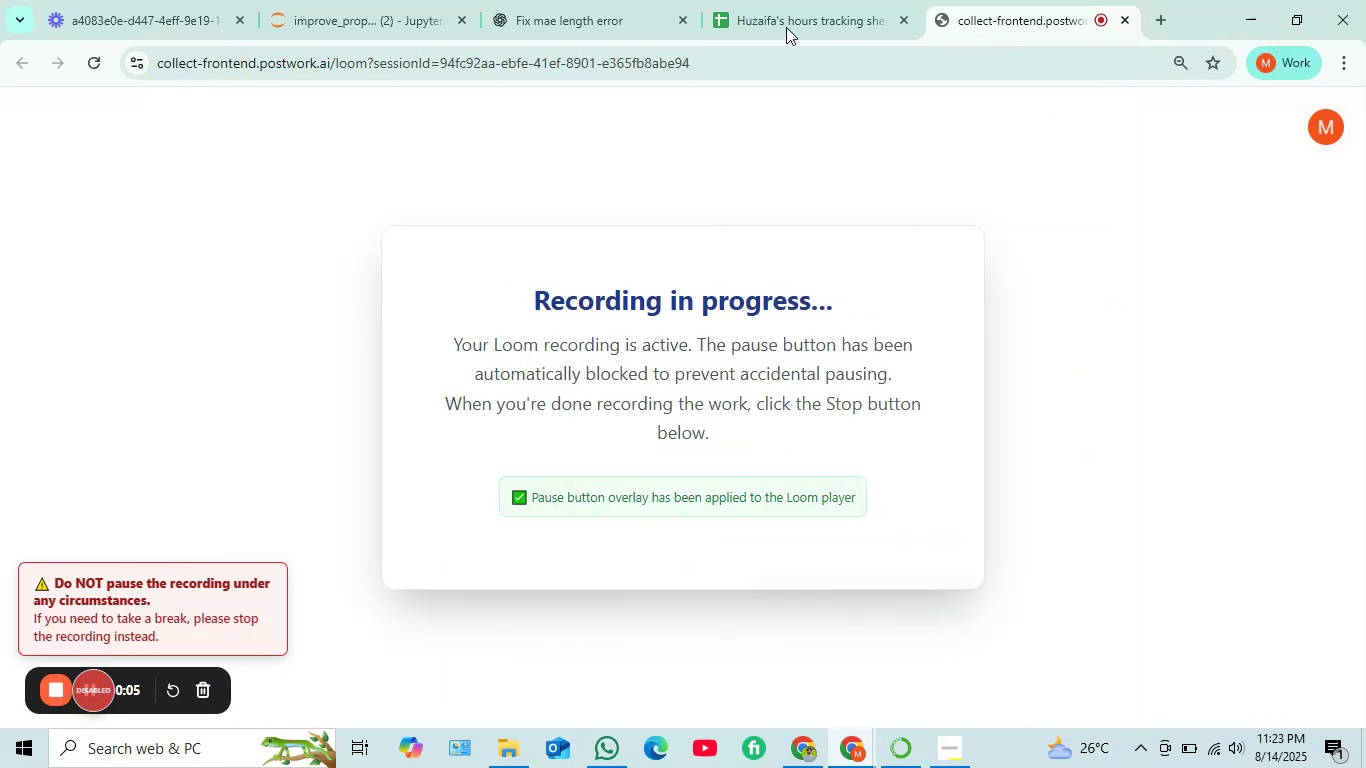 
left_click([333, 0])
 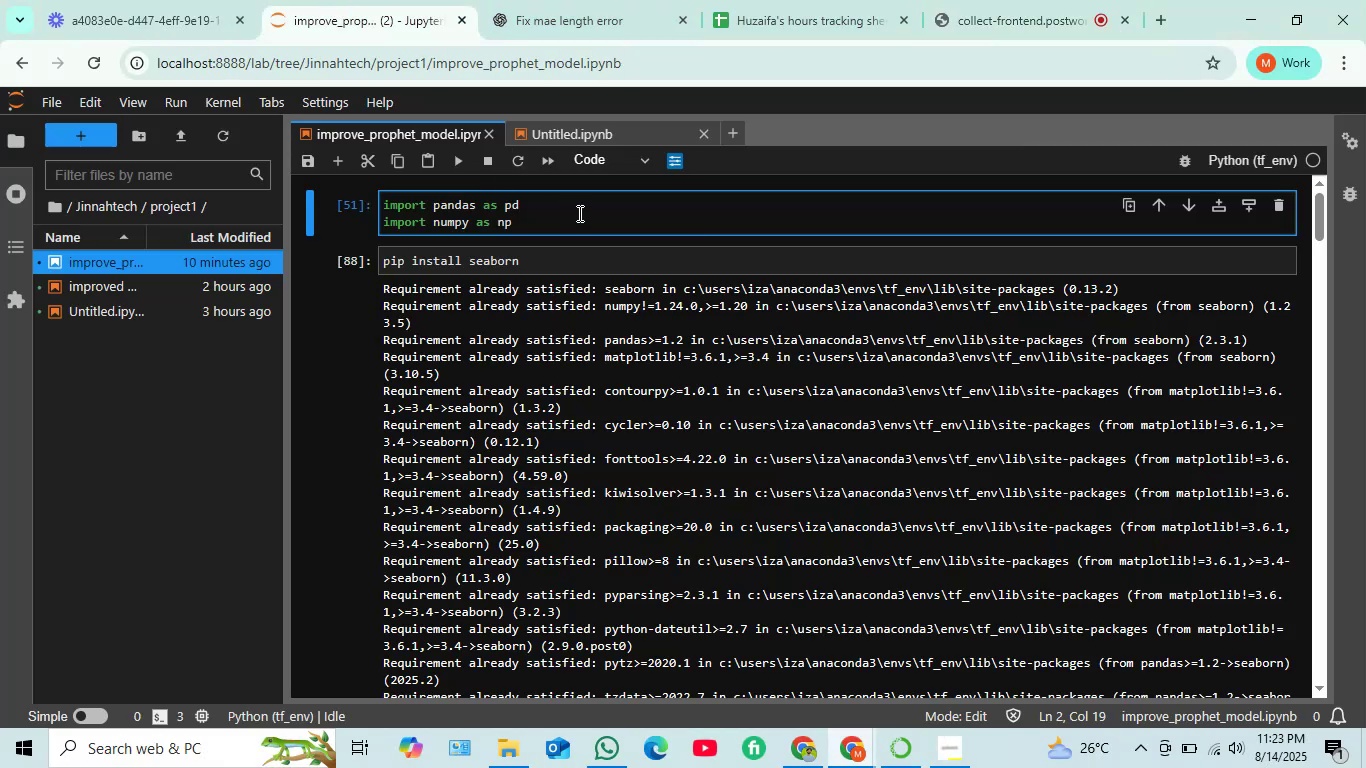 
left_click([579, 212])
 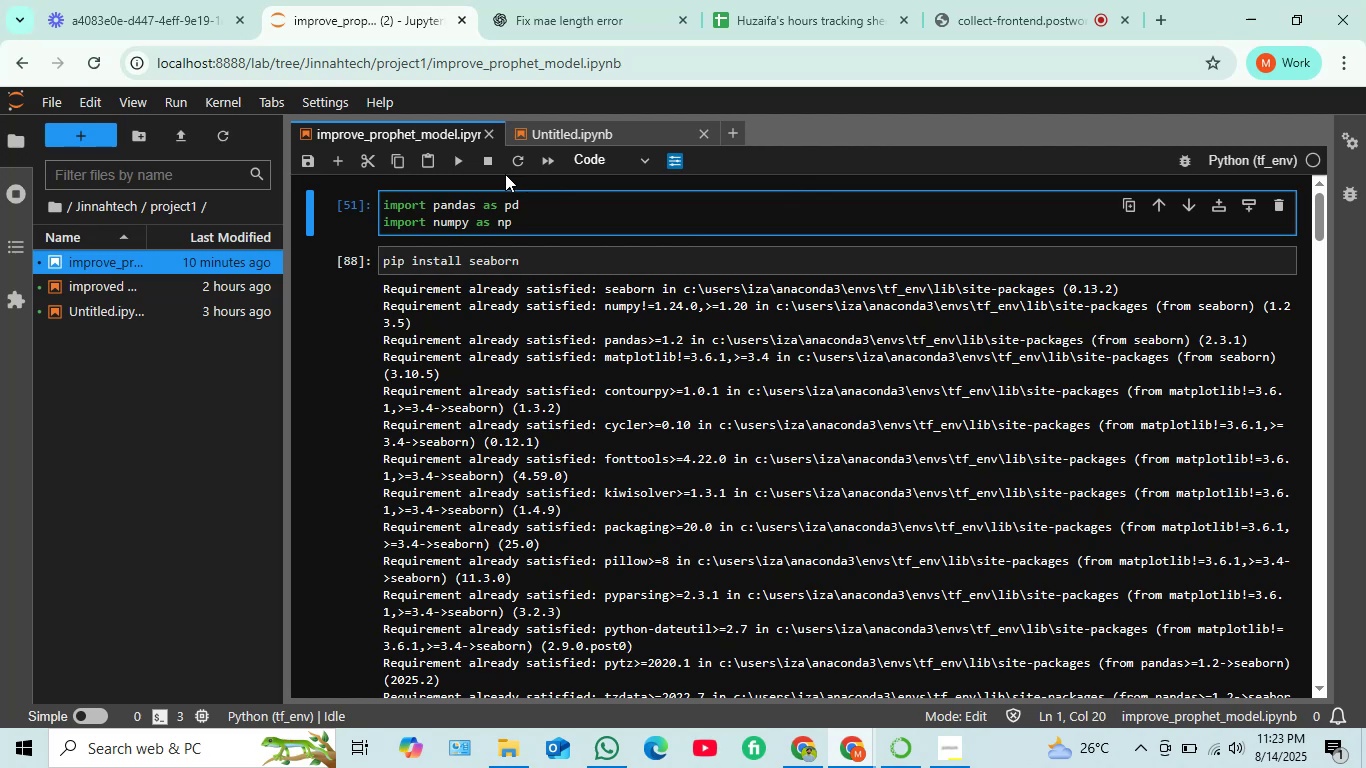 
left_click([454, 165])
 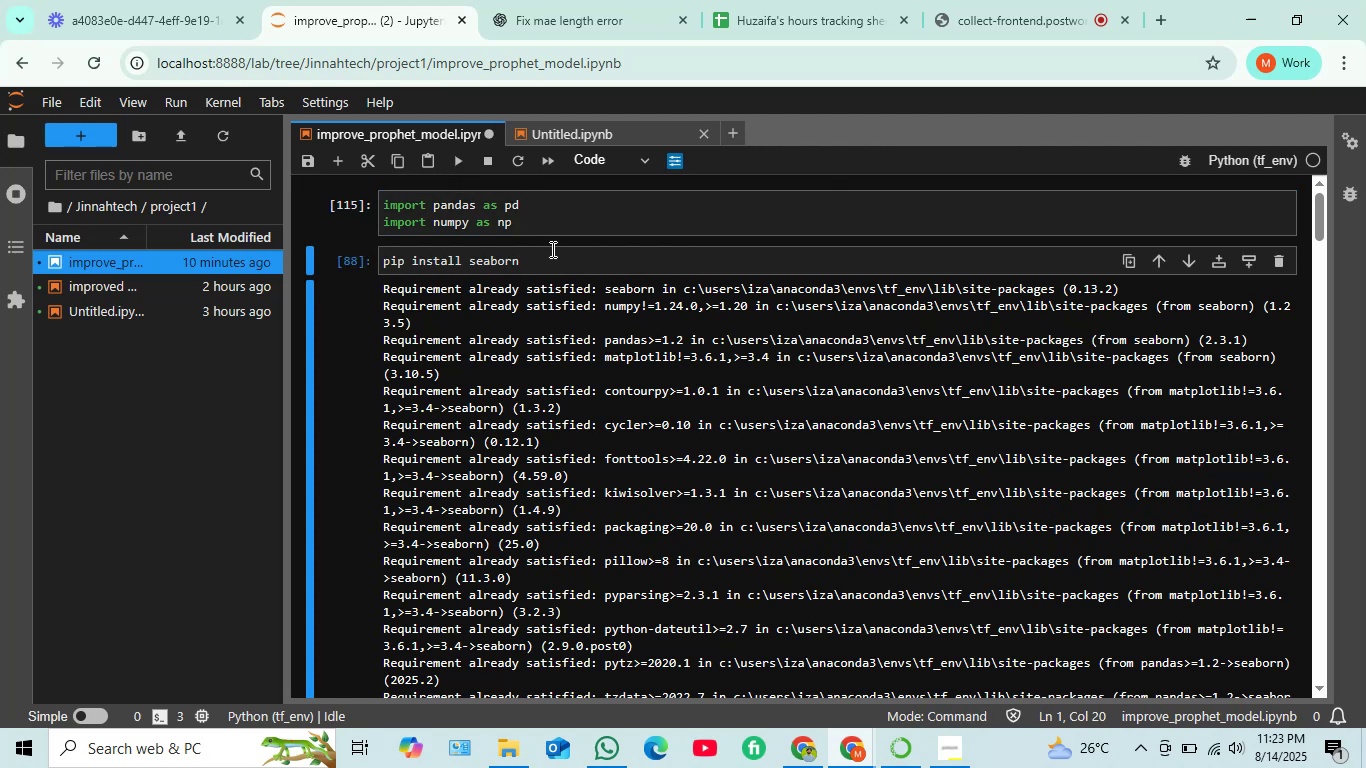 
left_click([553, 257])
 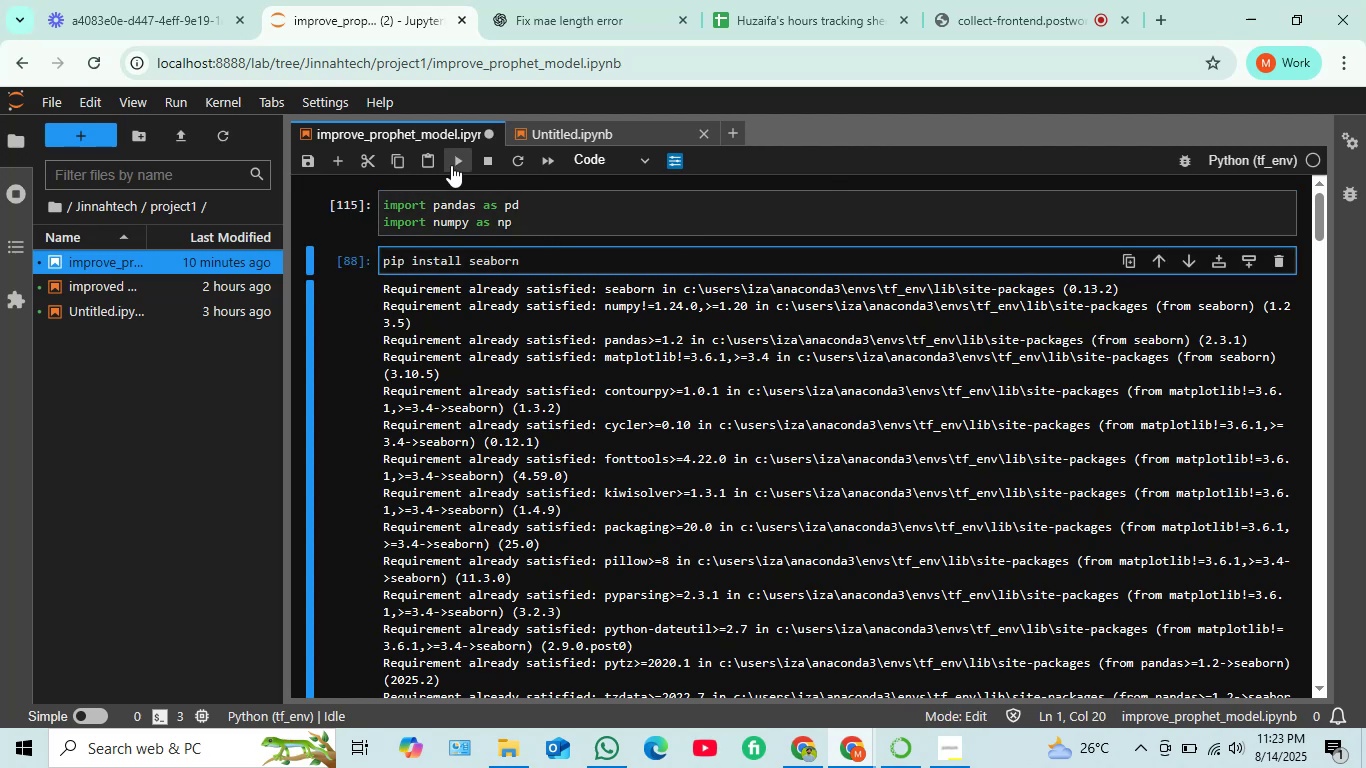 
left_click([451, 165])
 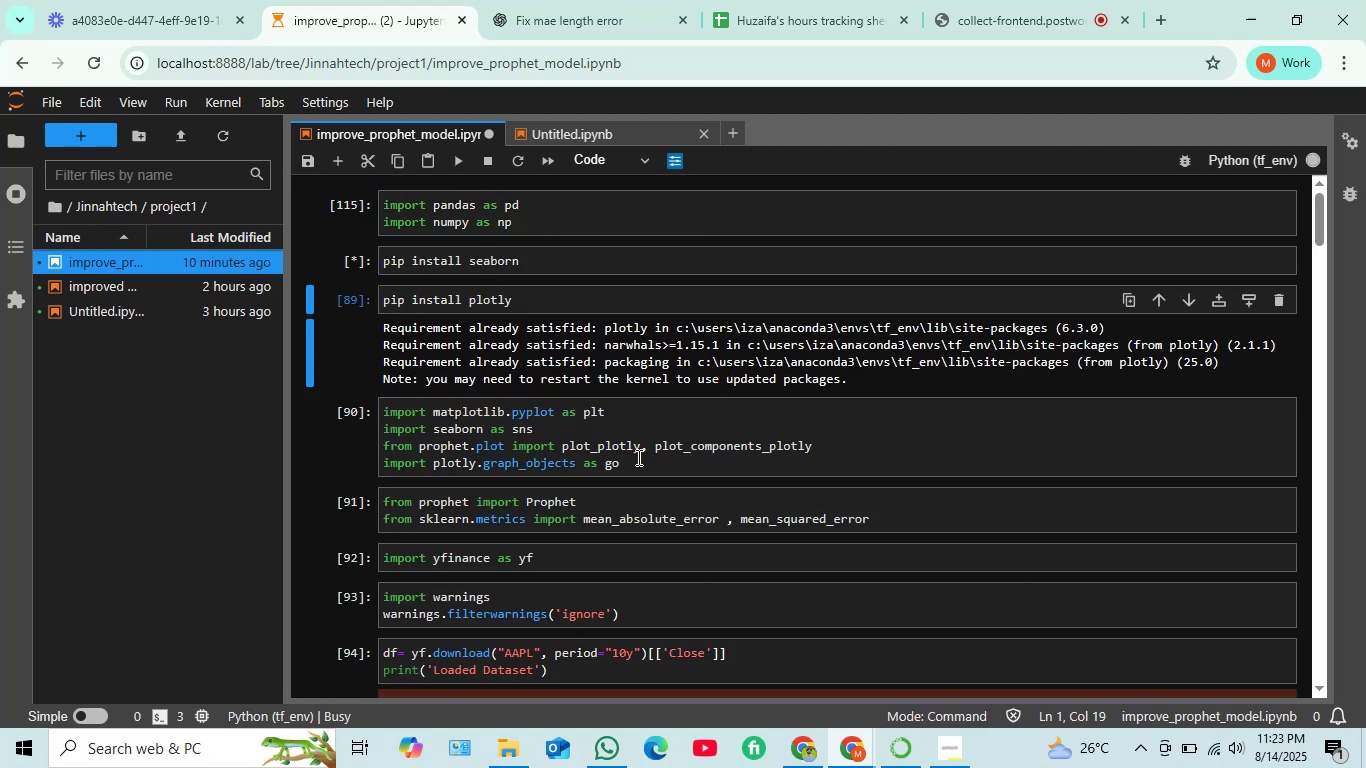 
left_click([639, 457])
 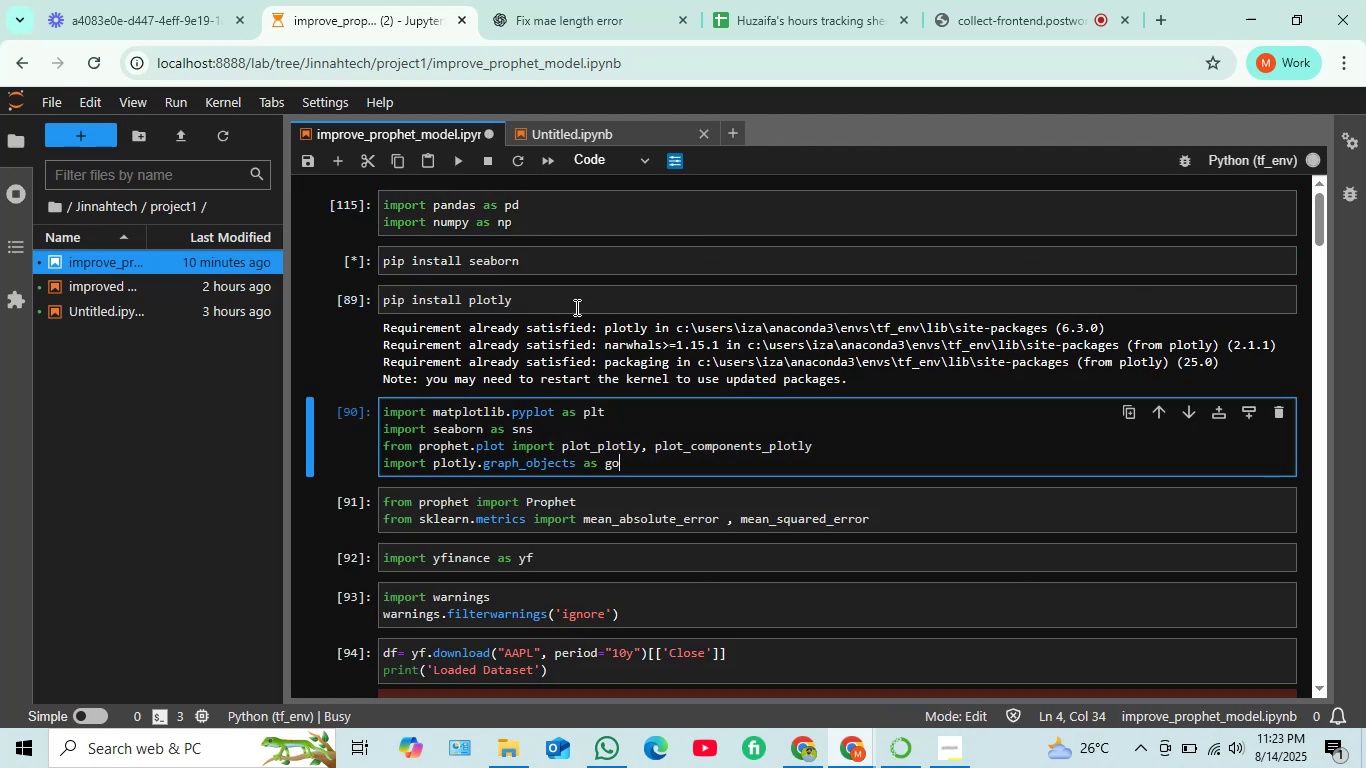 
left_click([576, 307])
 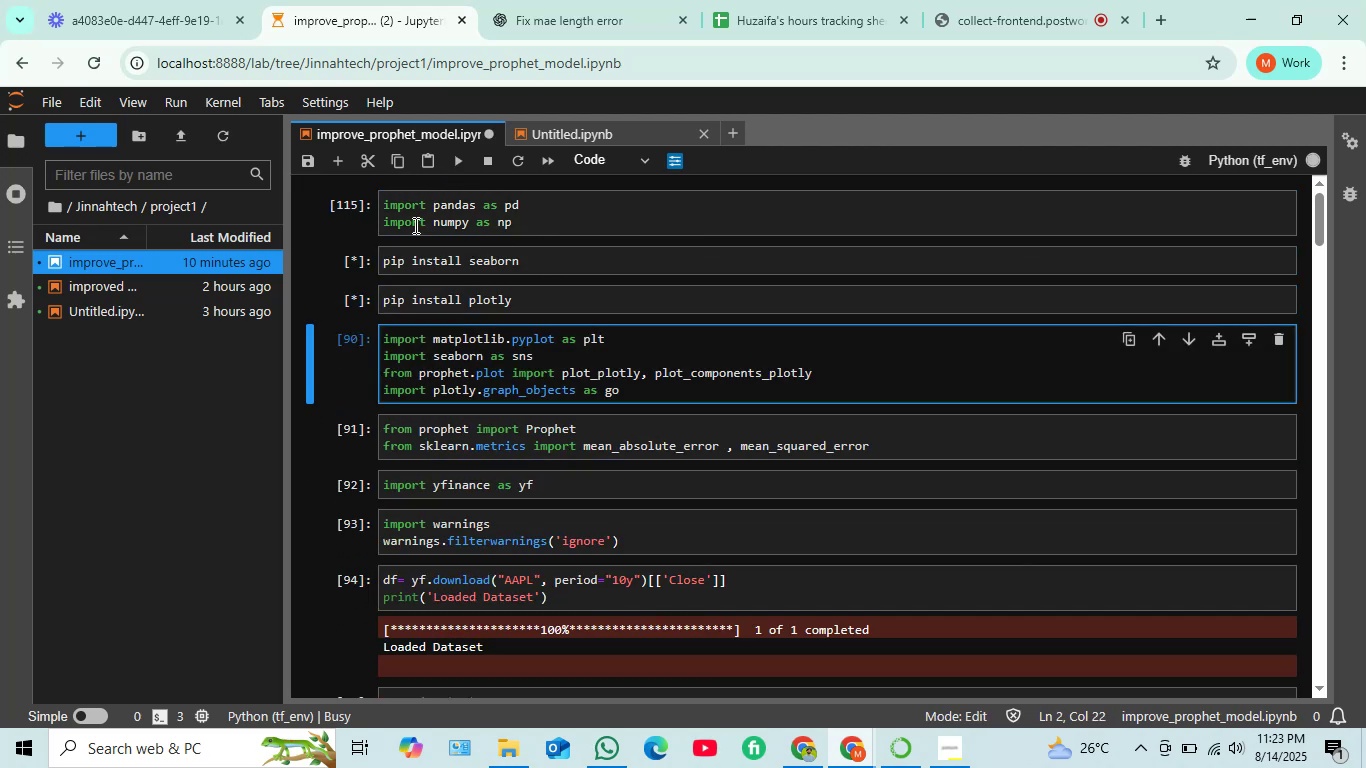 
left_click([461, 169])
 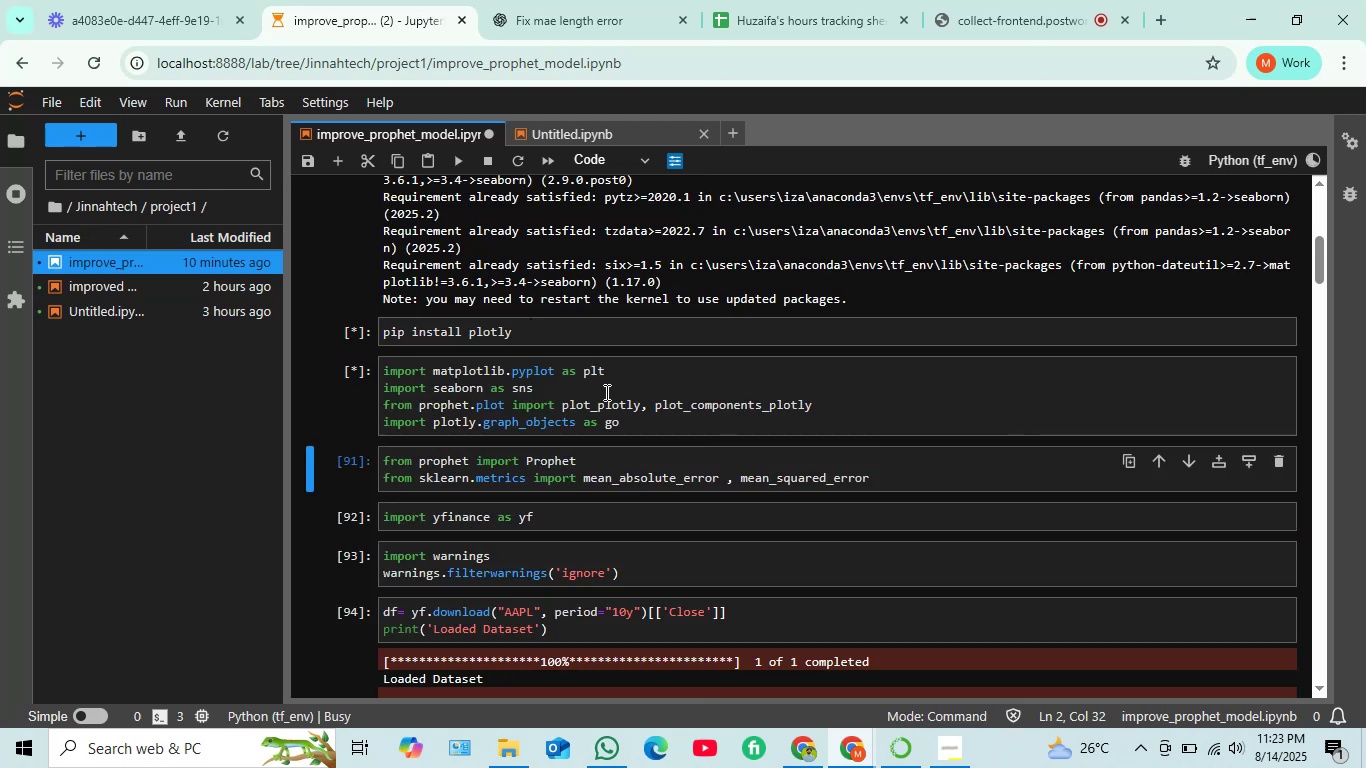 
left_click([605, 392])
 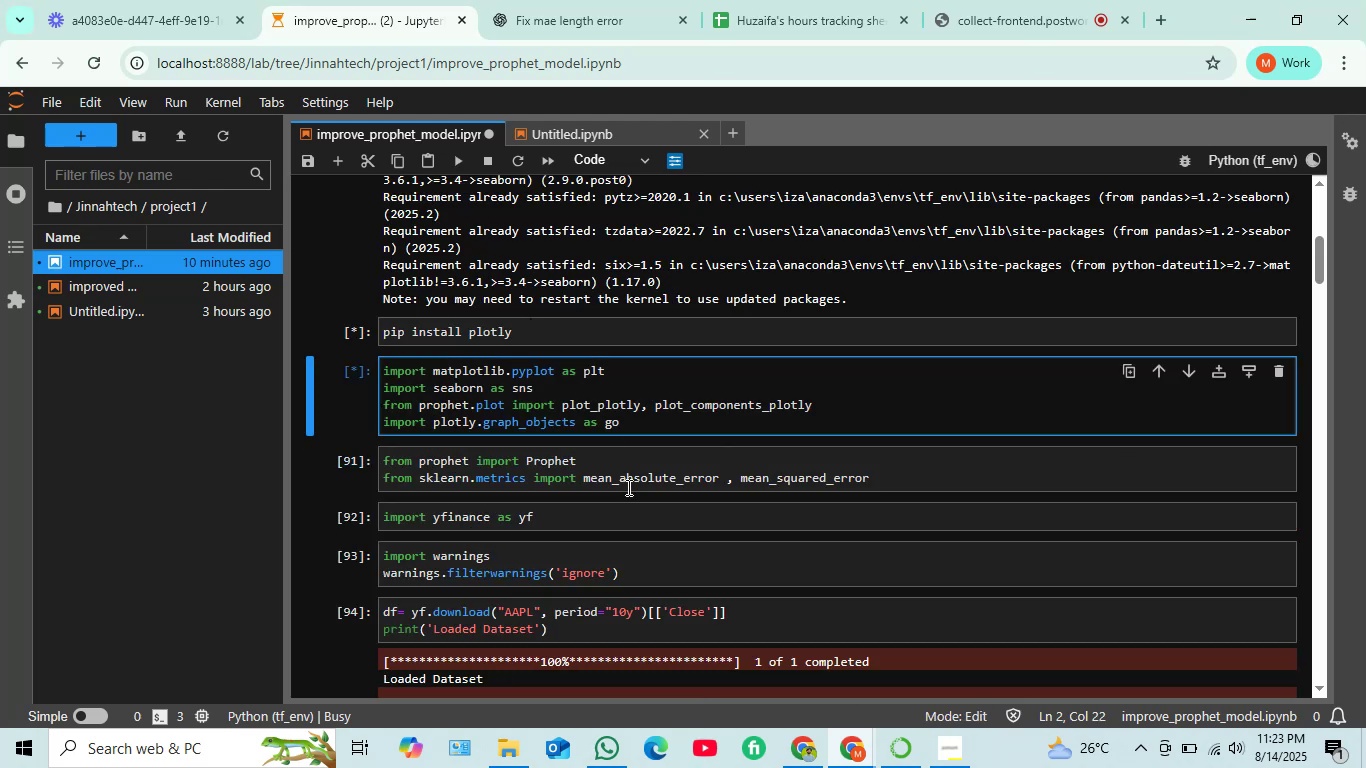 
left_click([631, 470])
 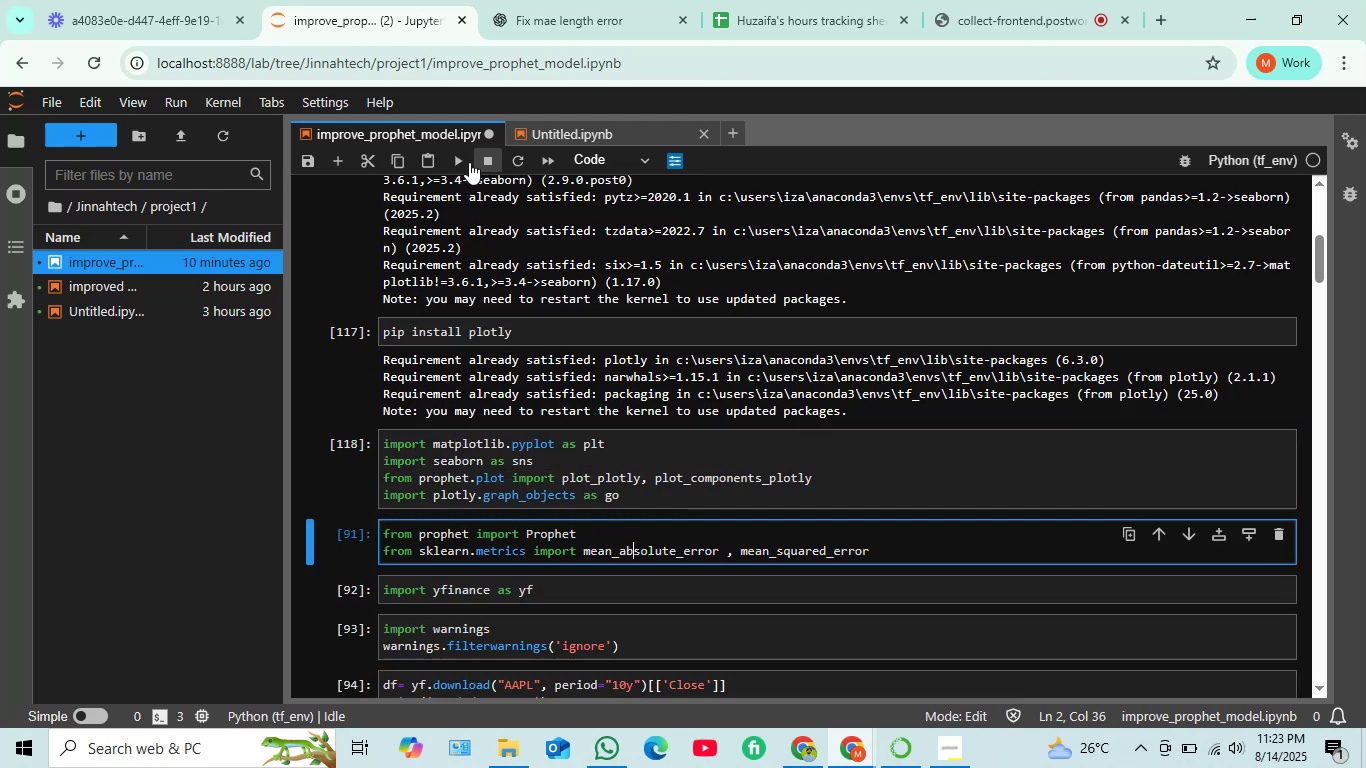 
left_click([458, 162])
 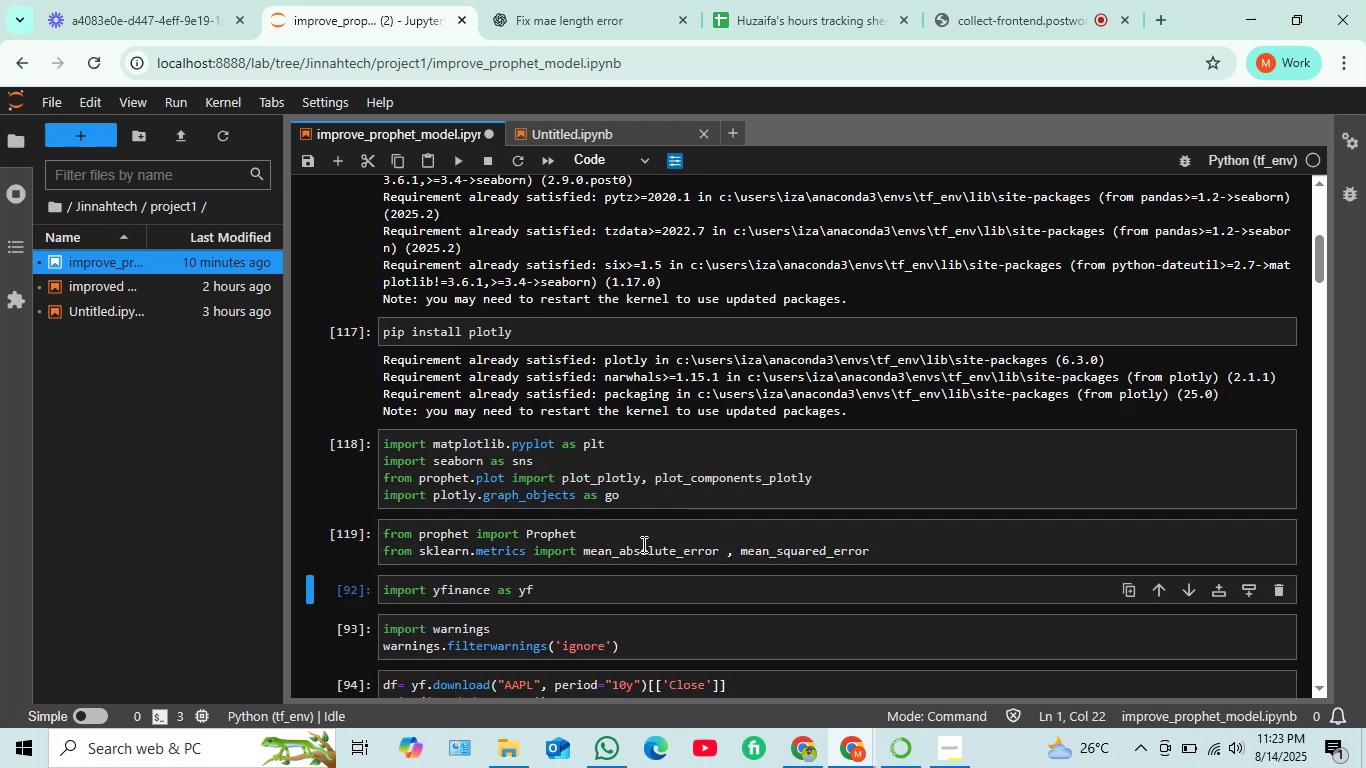 
left_click([637, 497])
 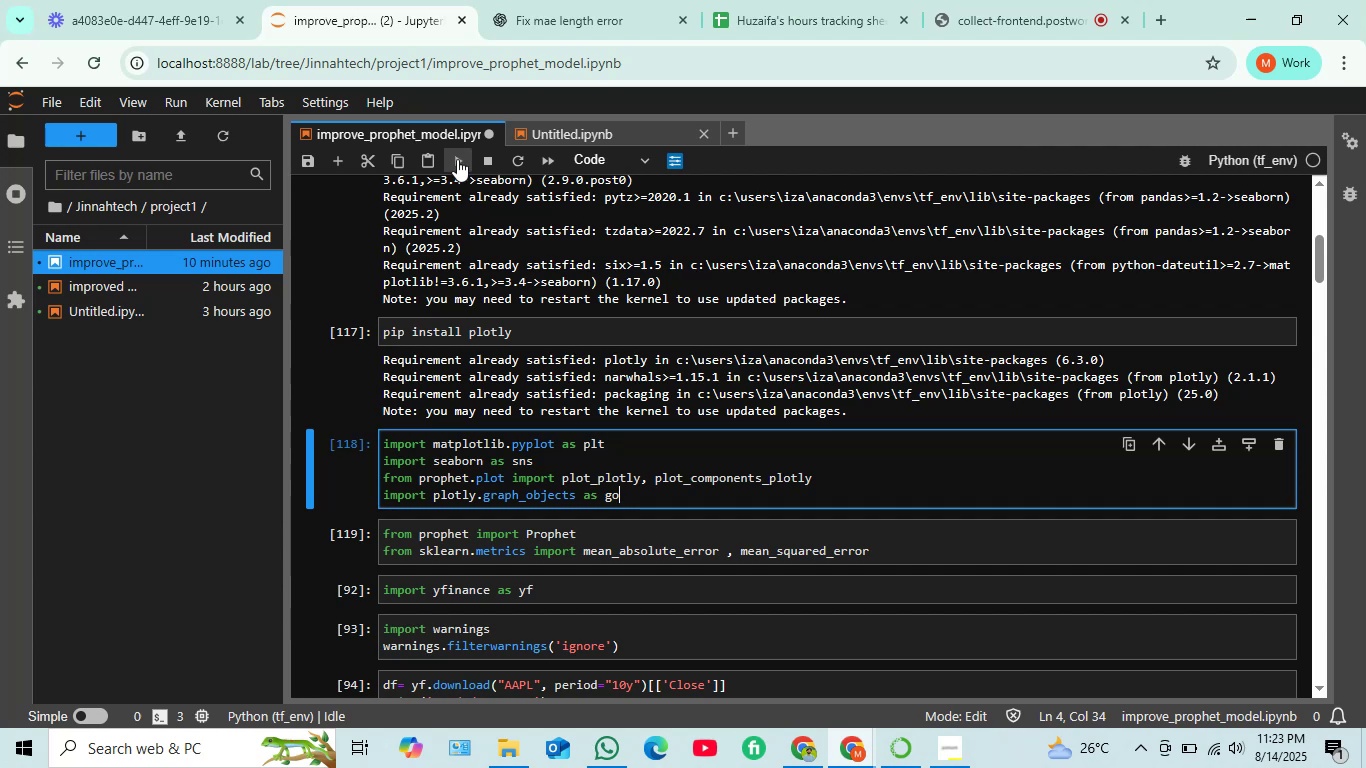 
left_click([454, 157])
 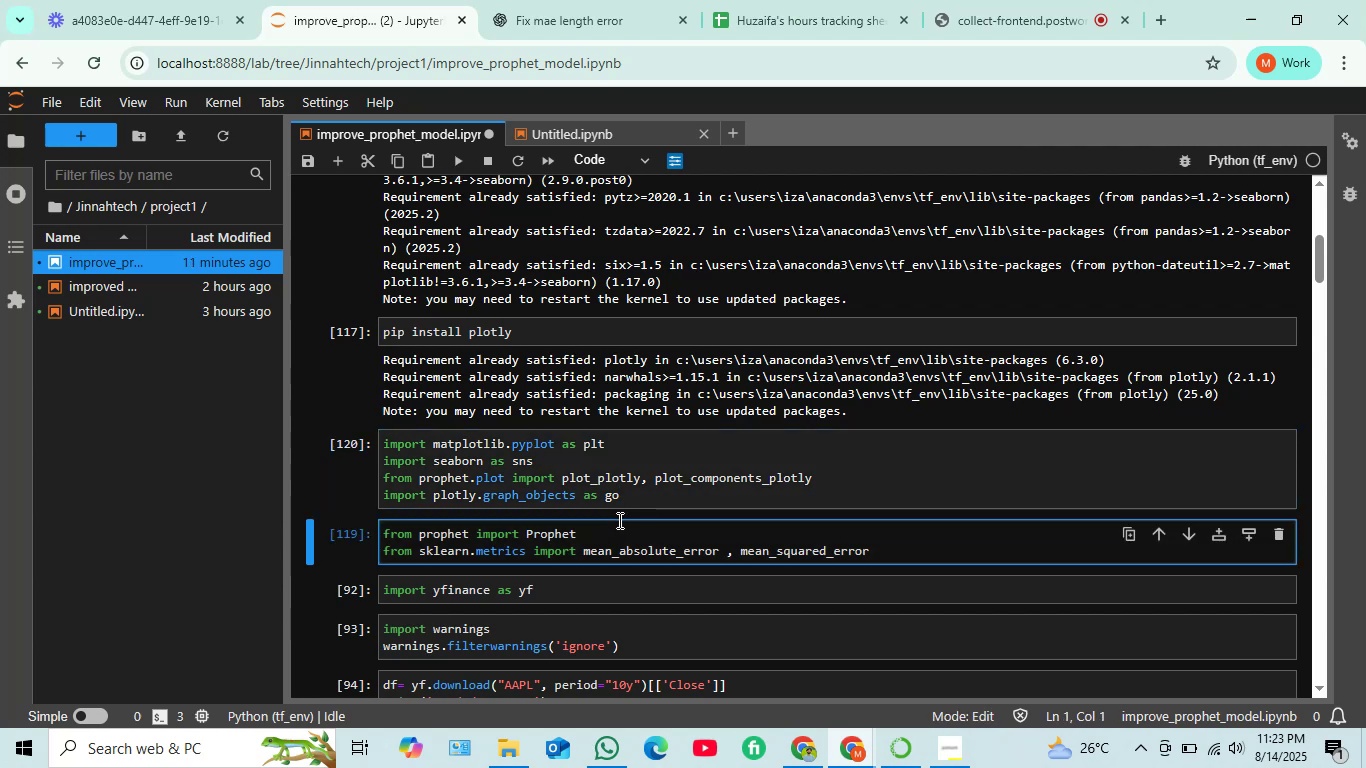 
left_click([621, 533])
 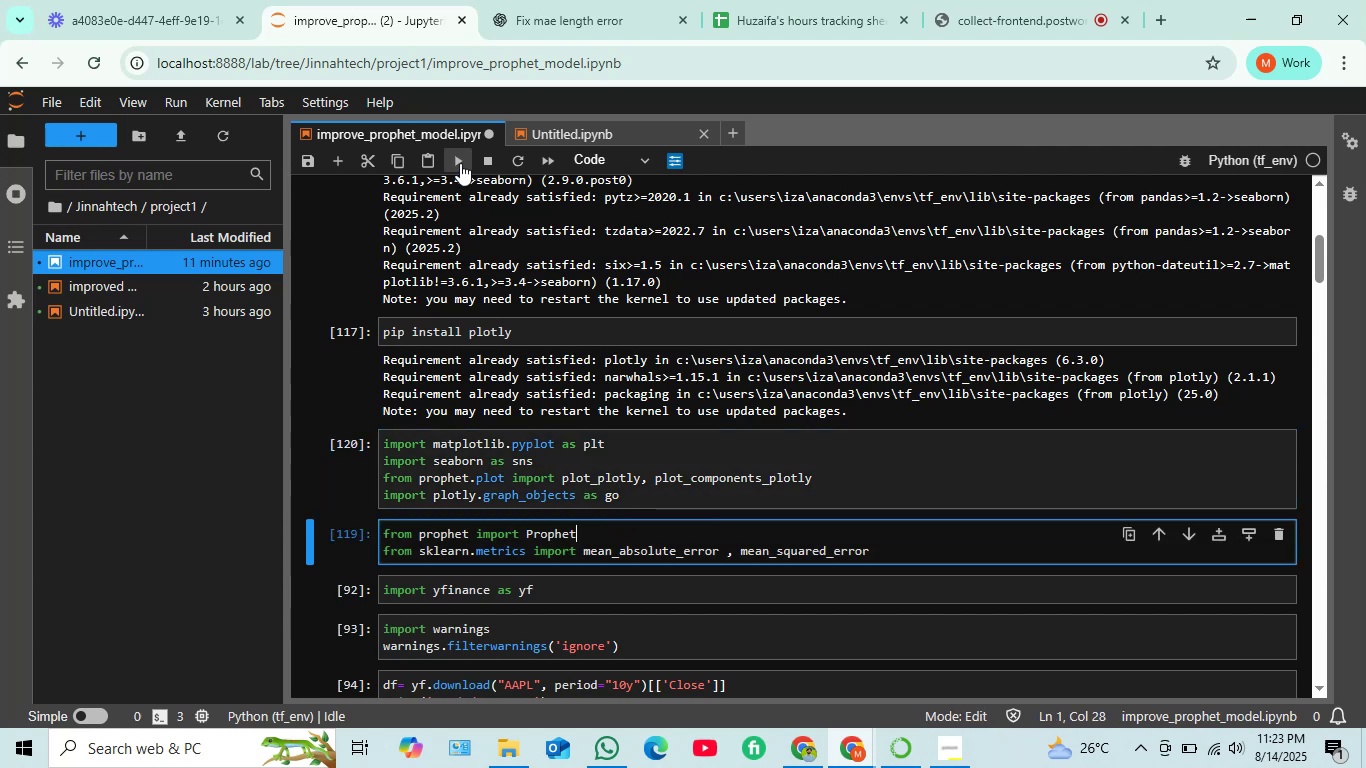 
left_click([460, 158])
 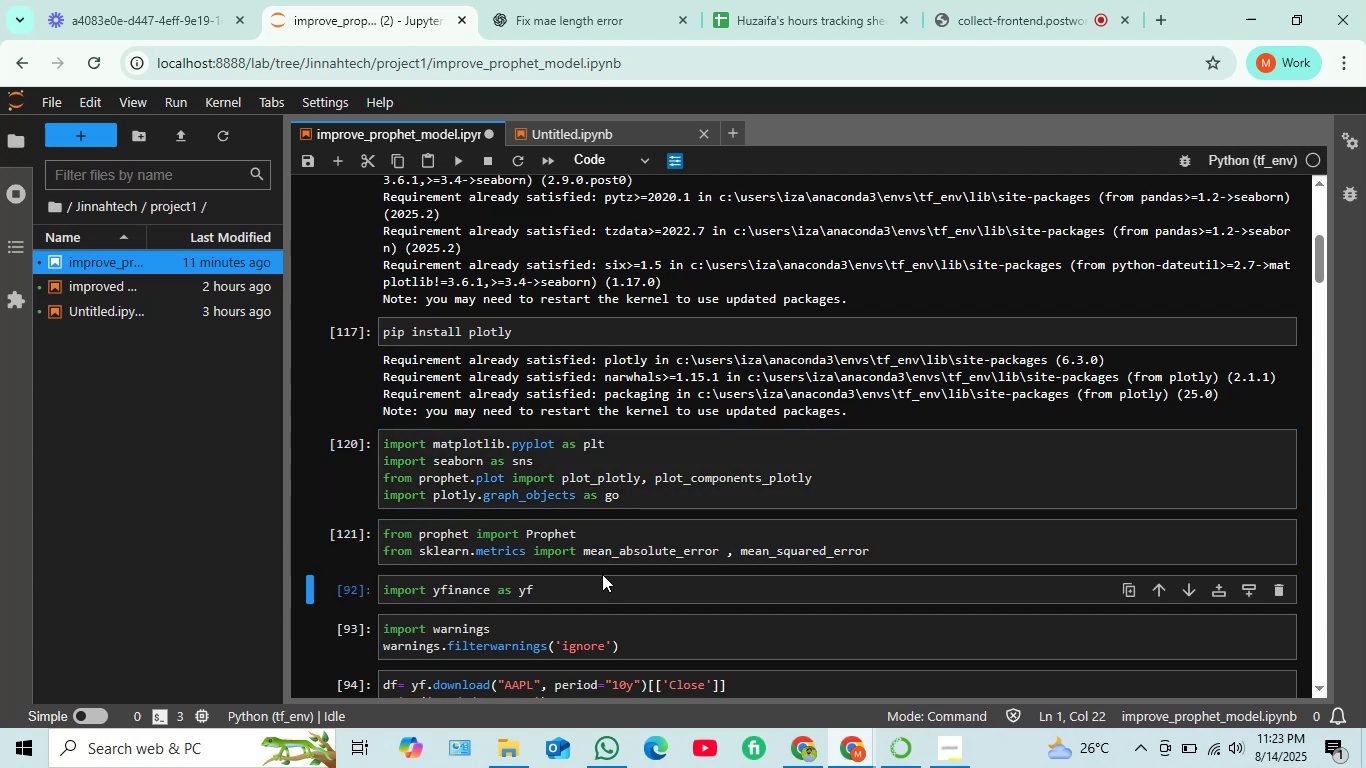 
left_click([598, 579])
 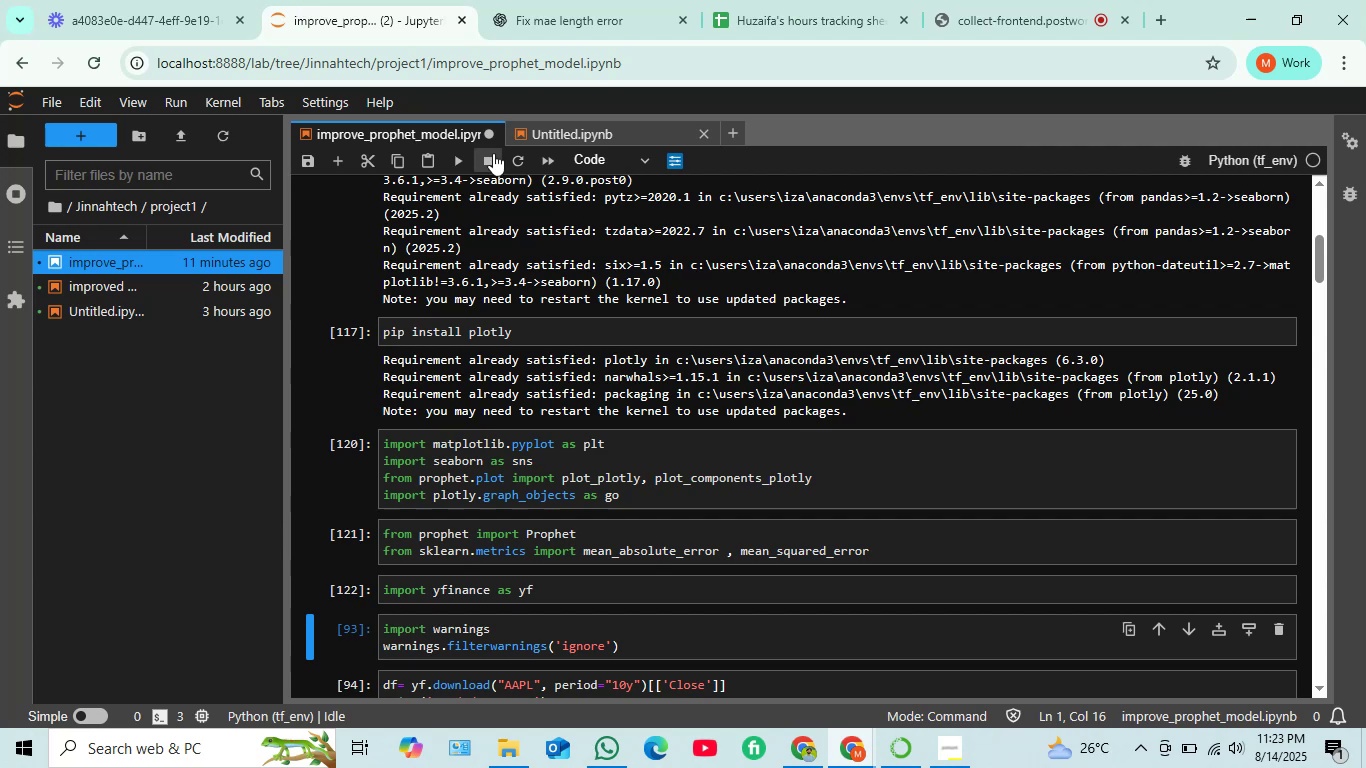 
wait(5.29)
 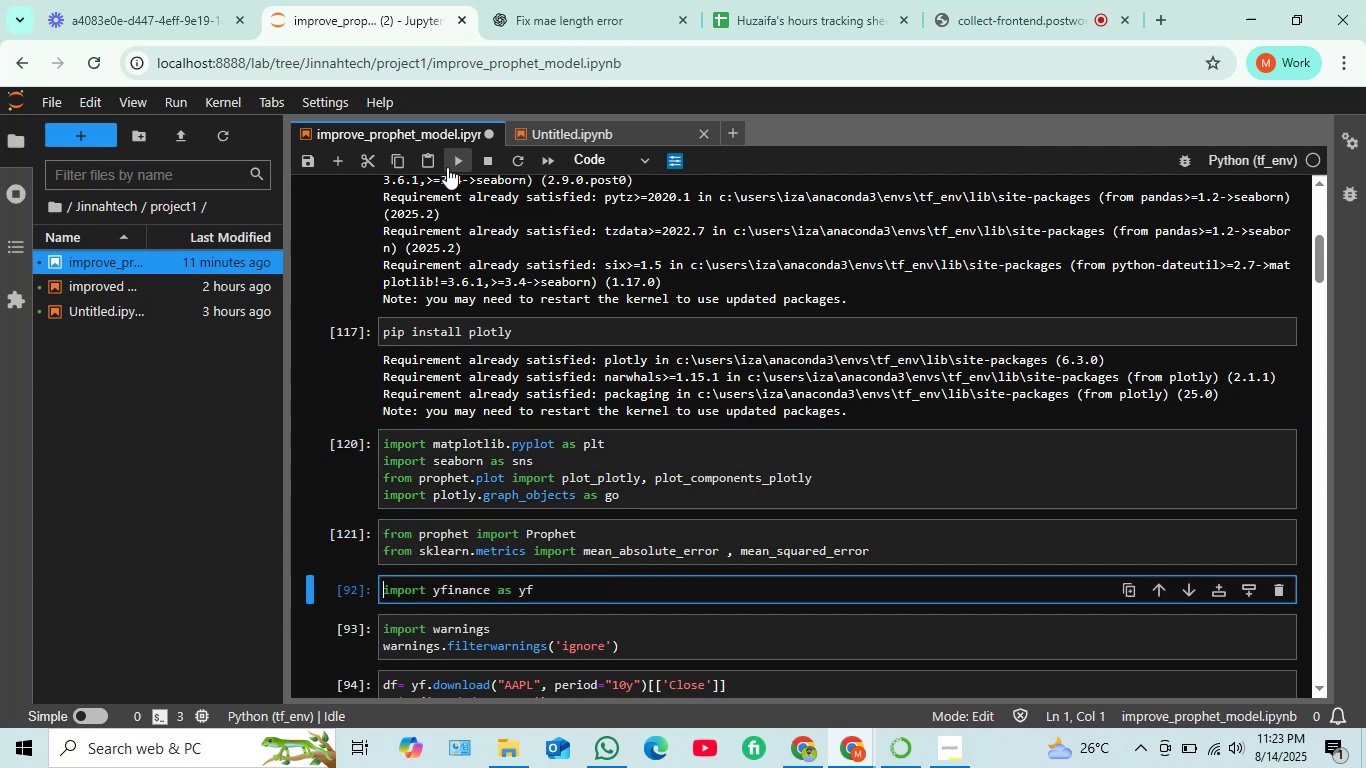 
left_click([459, 163])
 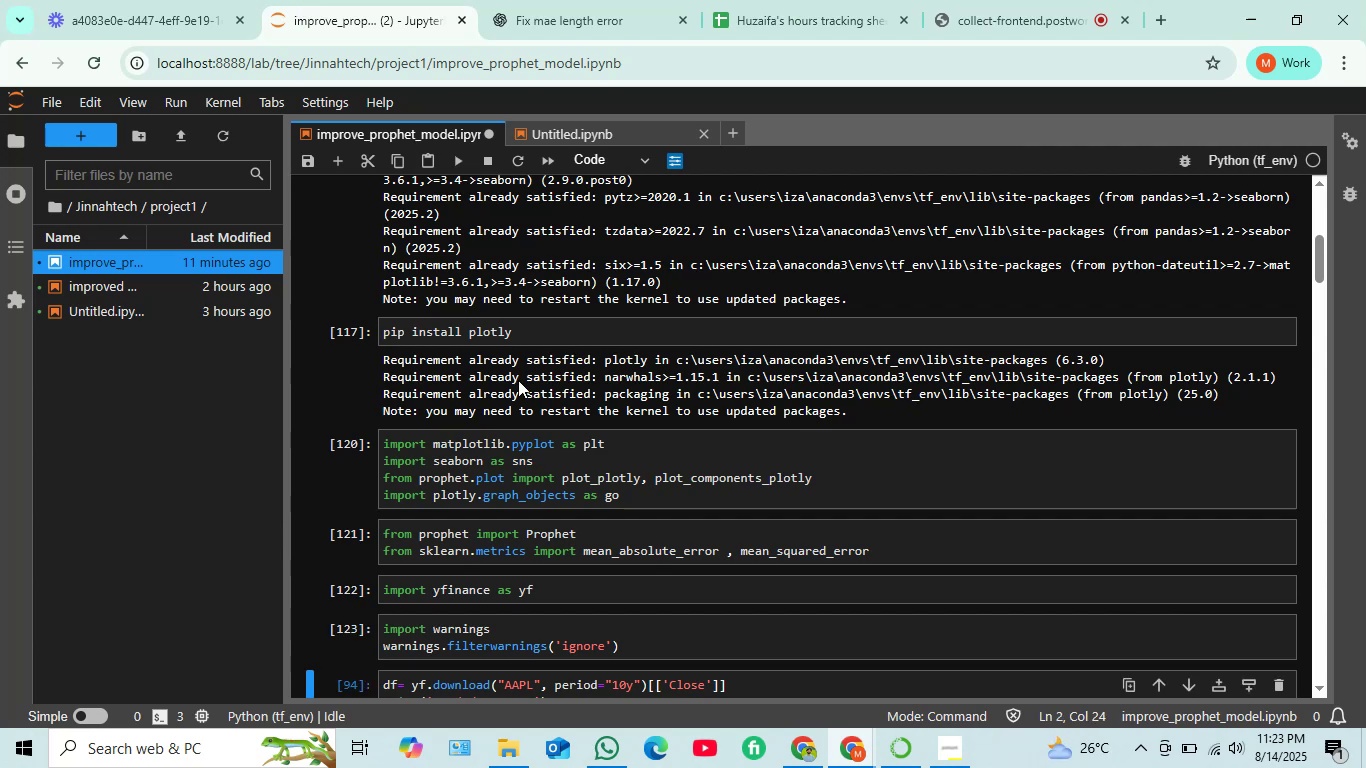 
scroll: coordinate [522, 388], scroll_direction: down, amount: 3.0
 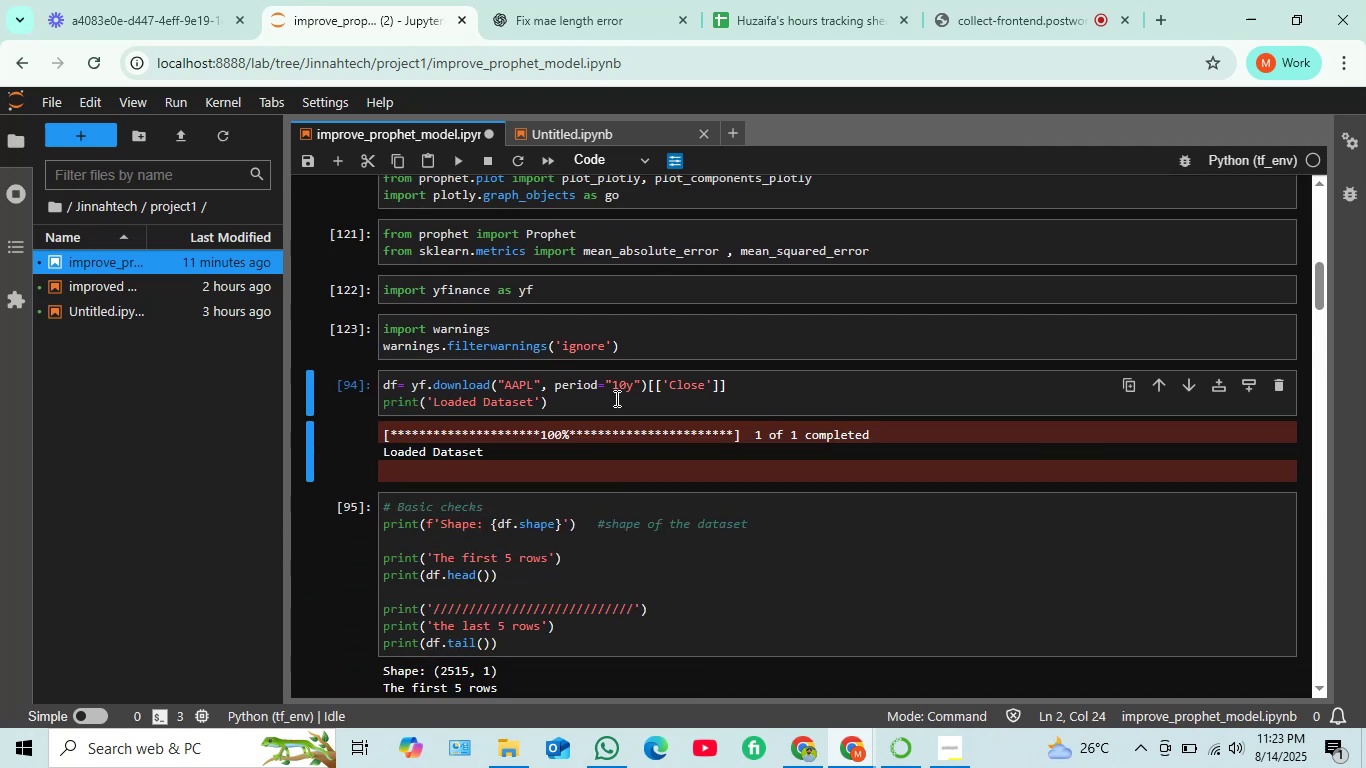 
left_click_drag(start_coordinate=[605, 402], to_coordinate=[596, 399])
 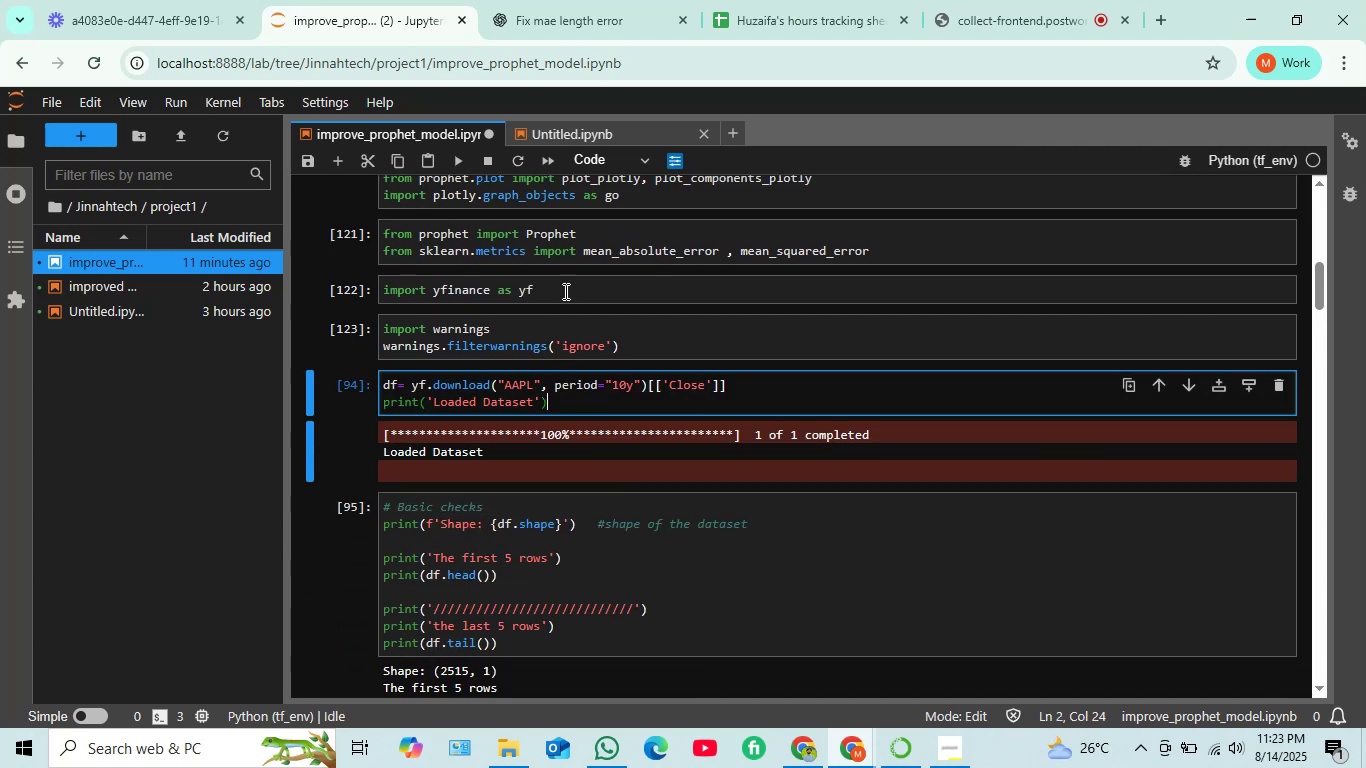 
left_click([639, 331])
 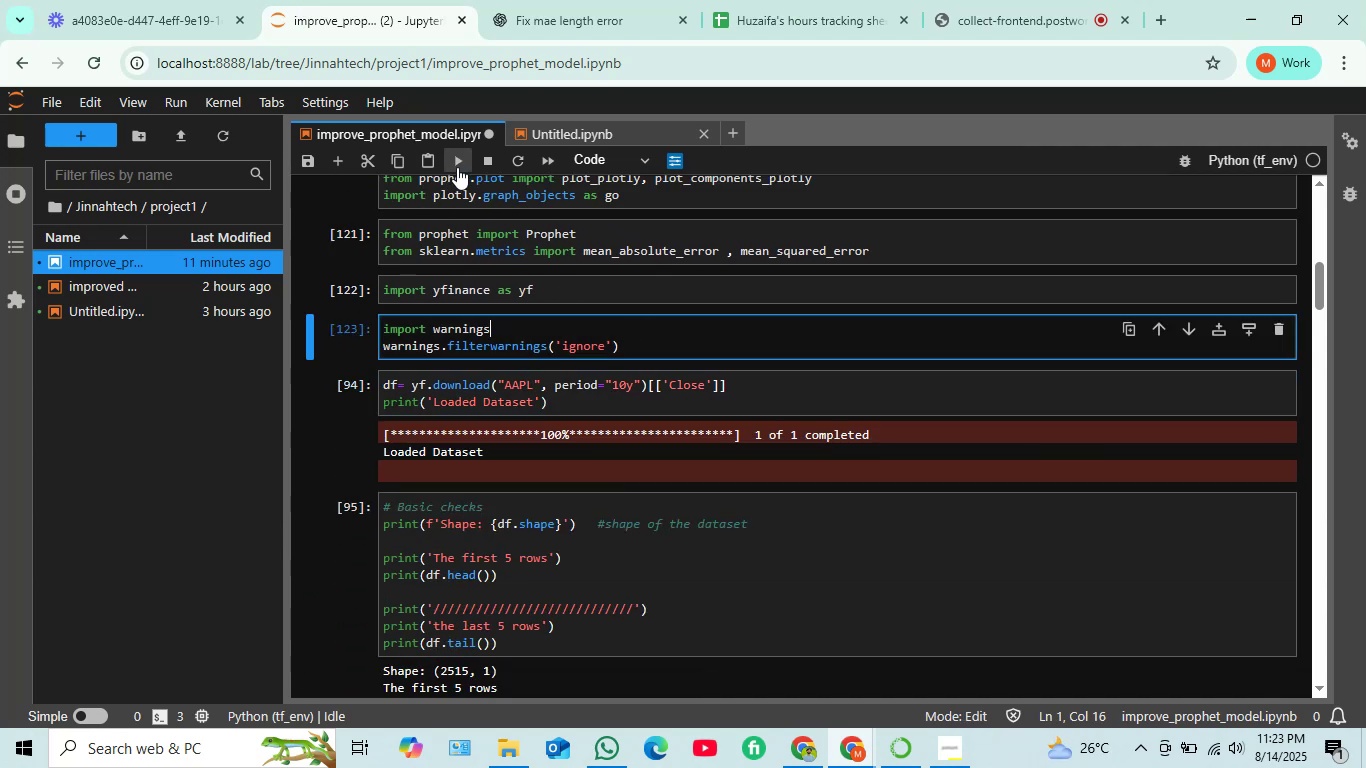 
left_click([456, 165])
 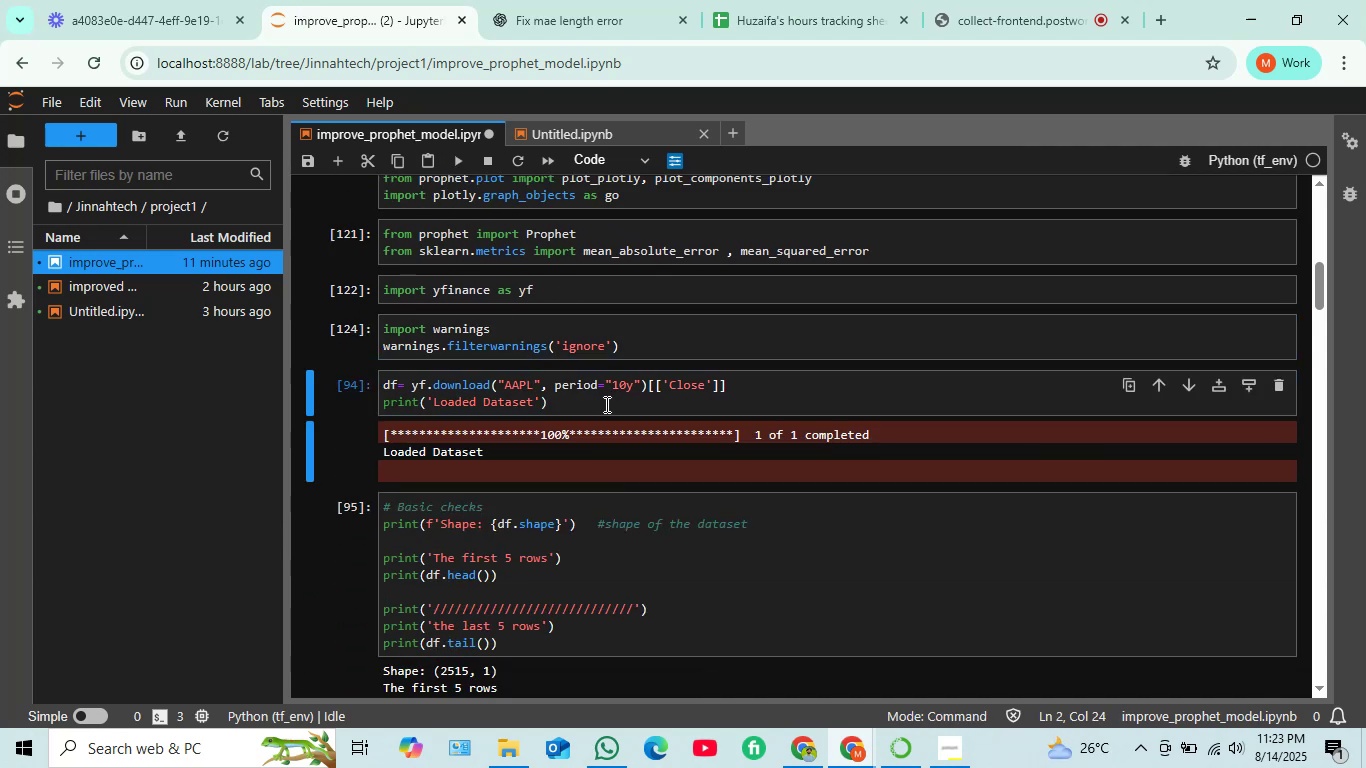 
left_click([605, 402])
 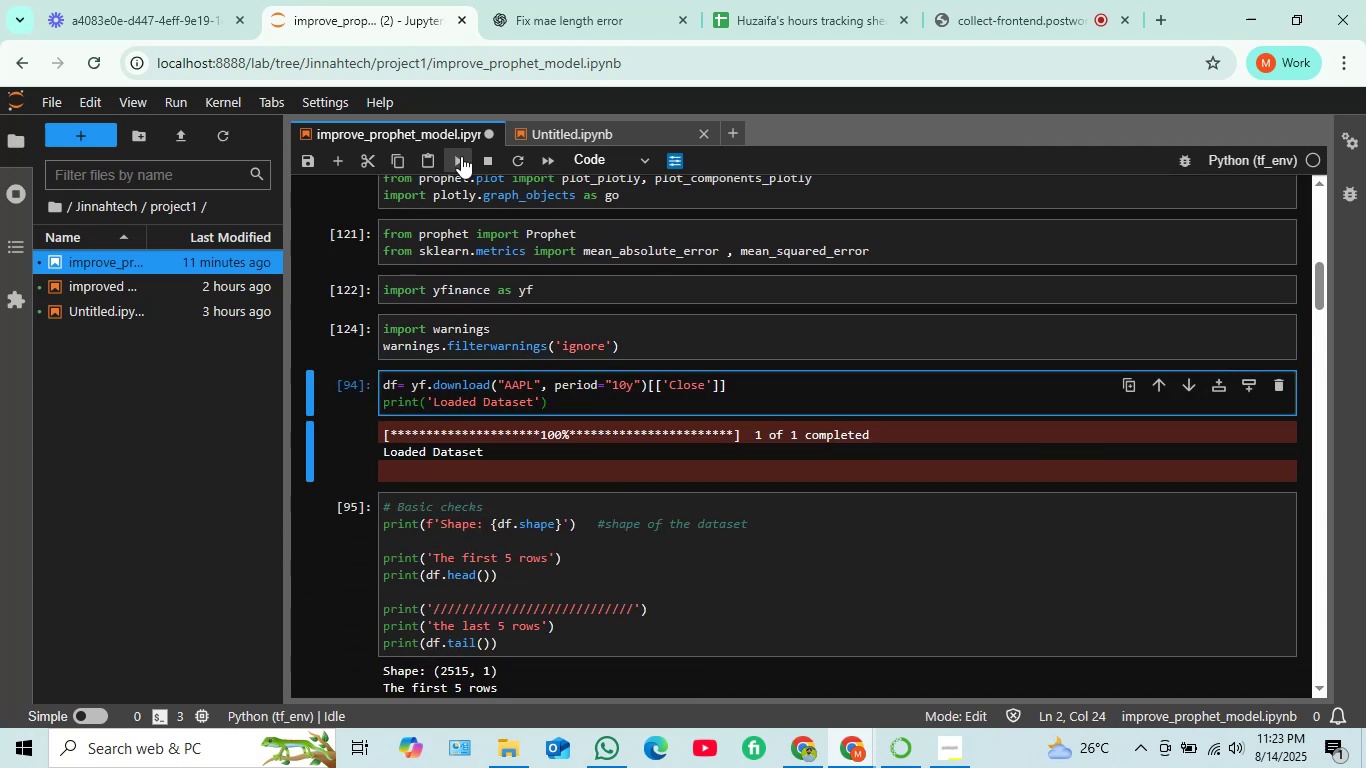 
left_click([461, 156])
 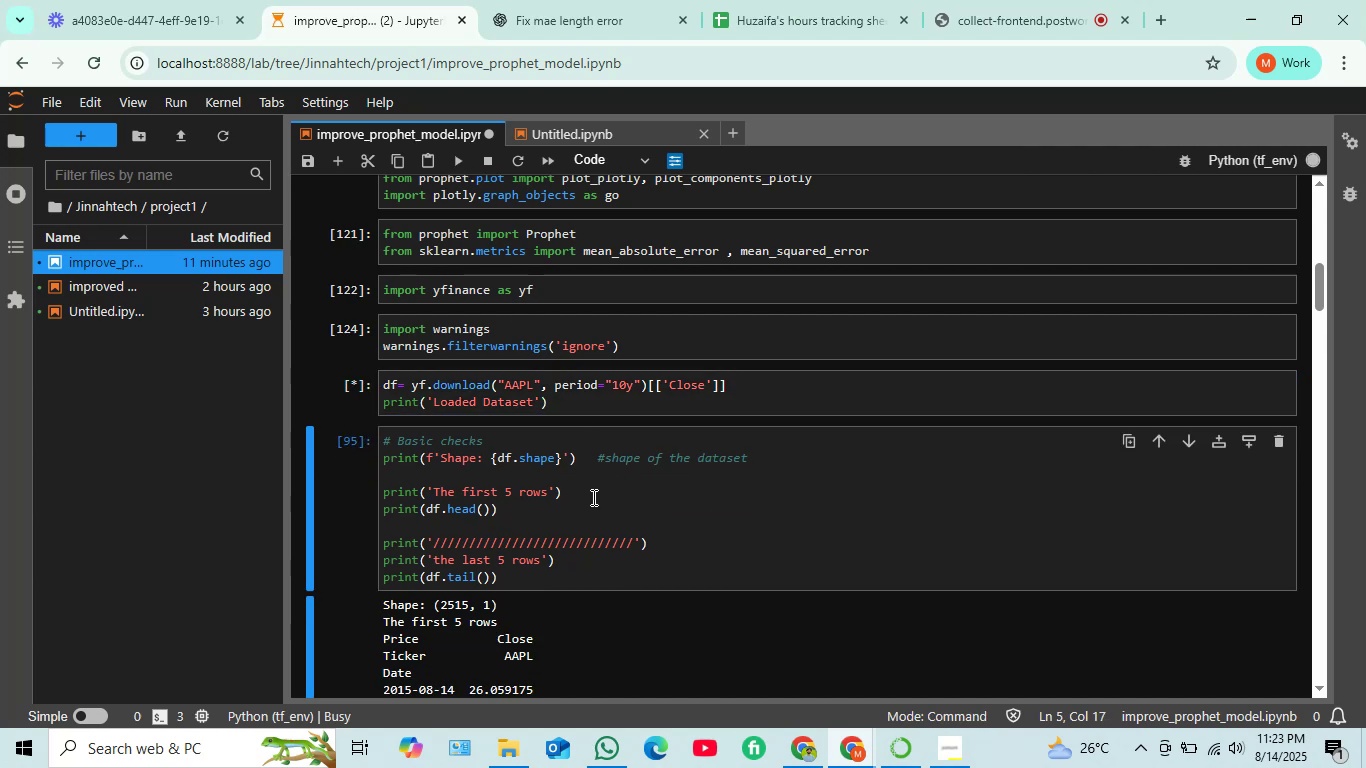 
left_click([589, 494])
 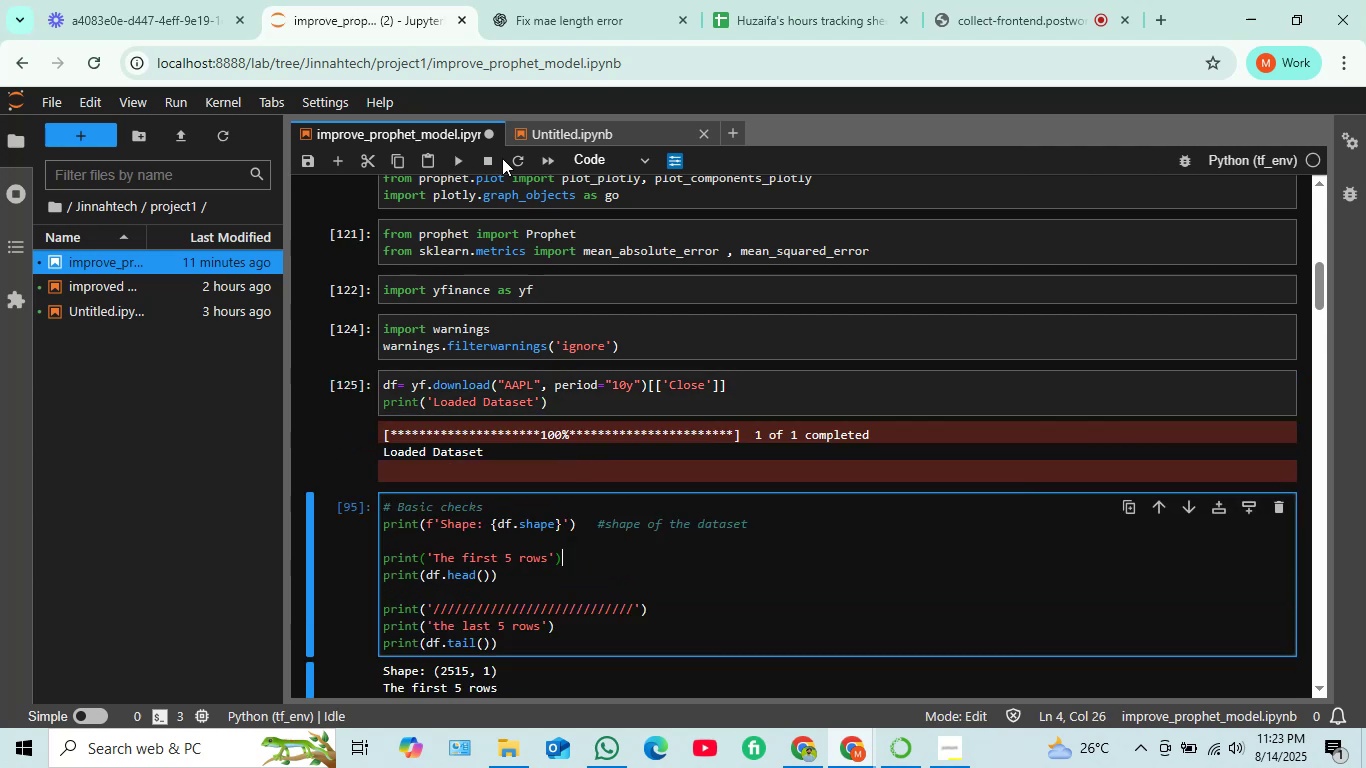 
left_click([464, 160])
 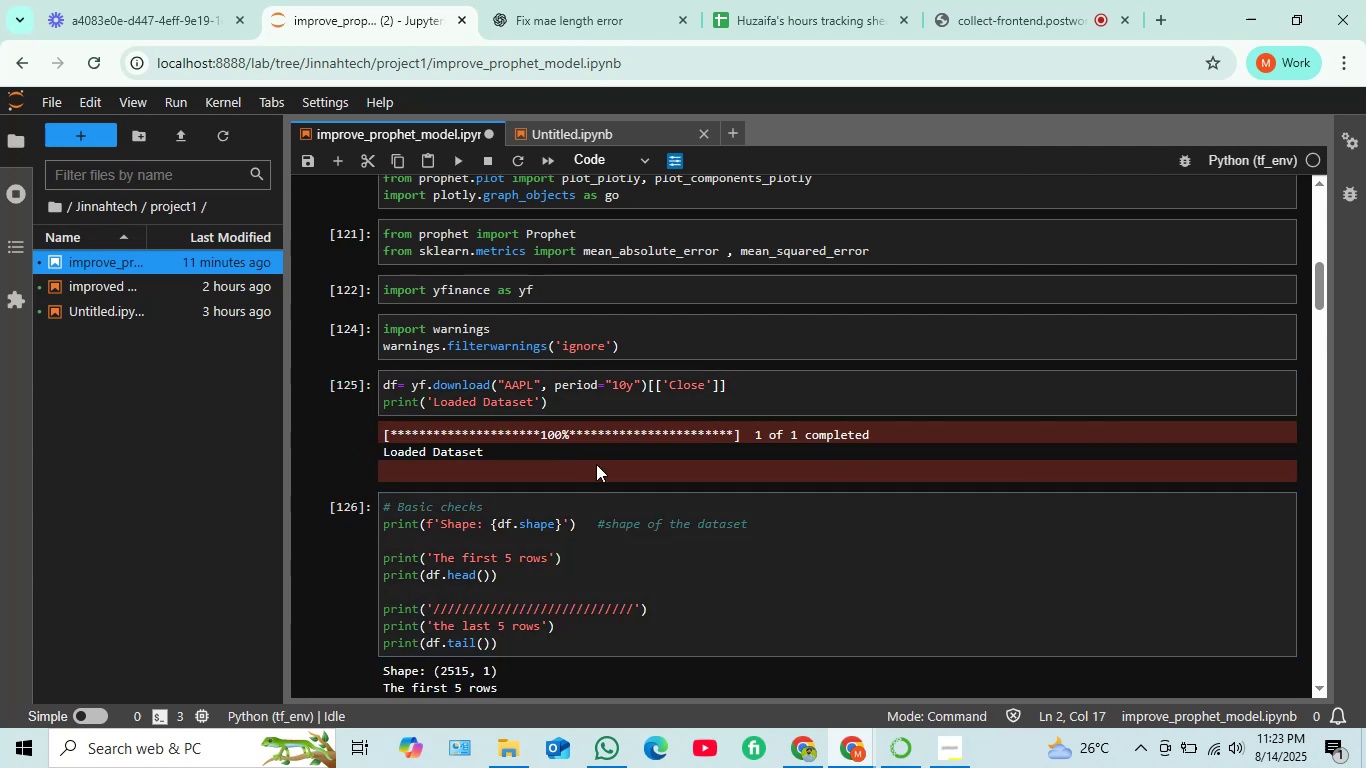 
scroll: coordinate [610, 396], scroll_direction: down, amount: 4.0
 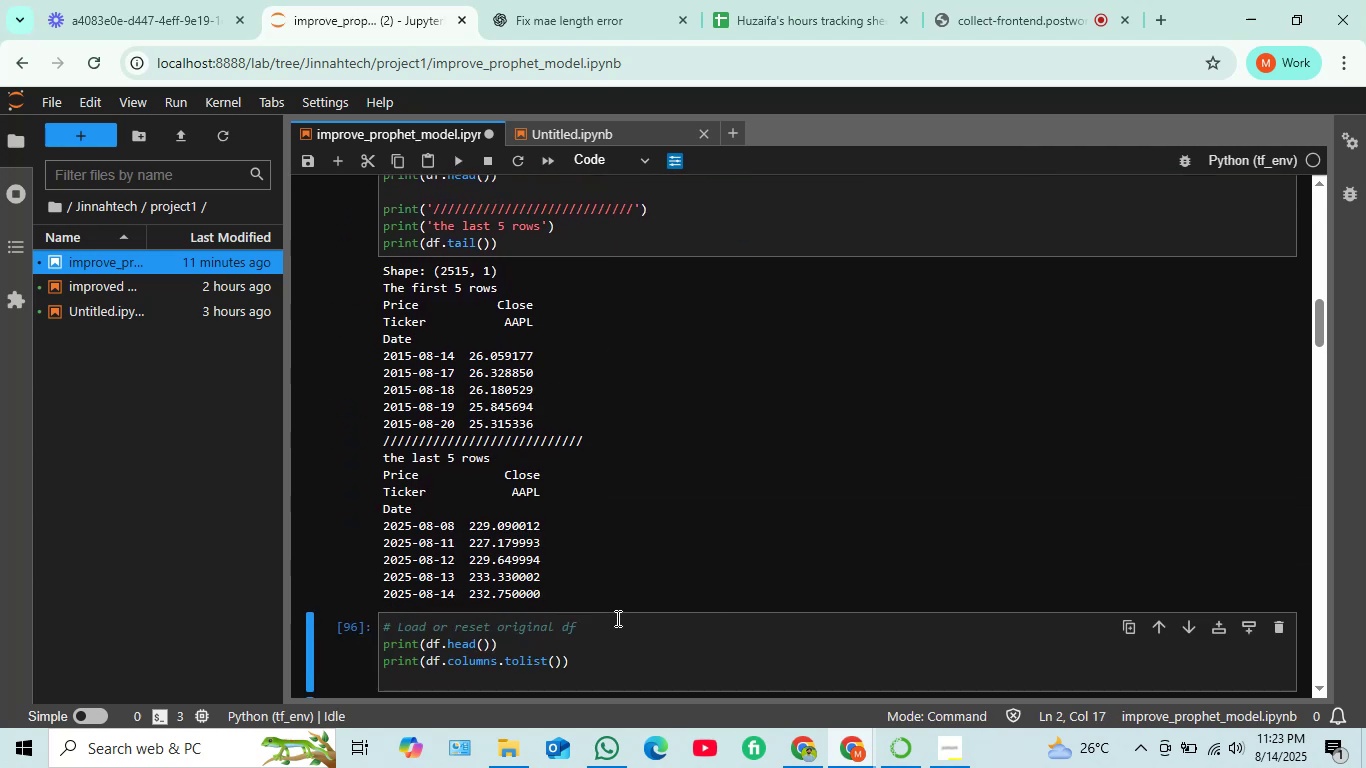 
left_click([616, 618])
 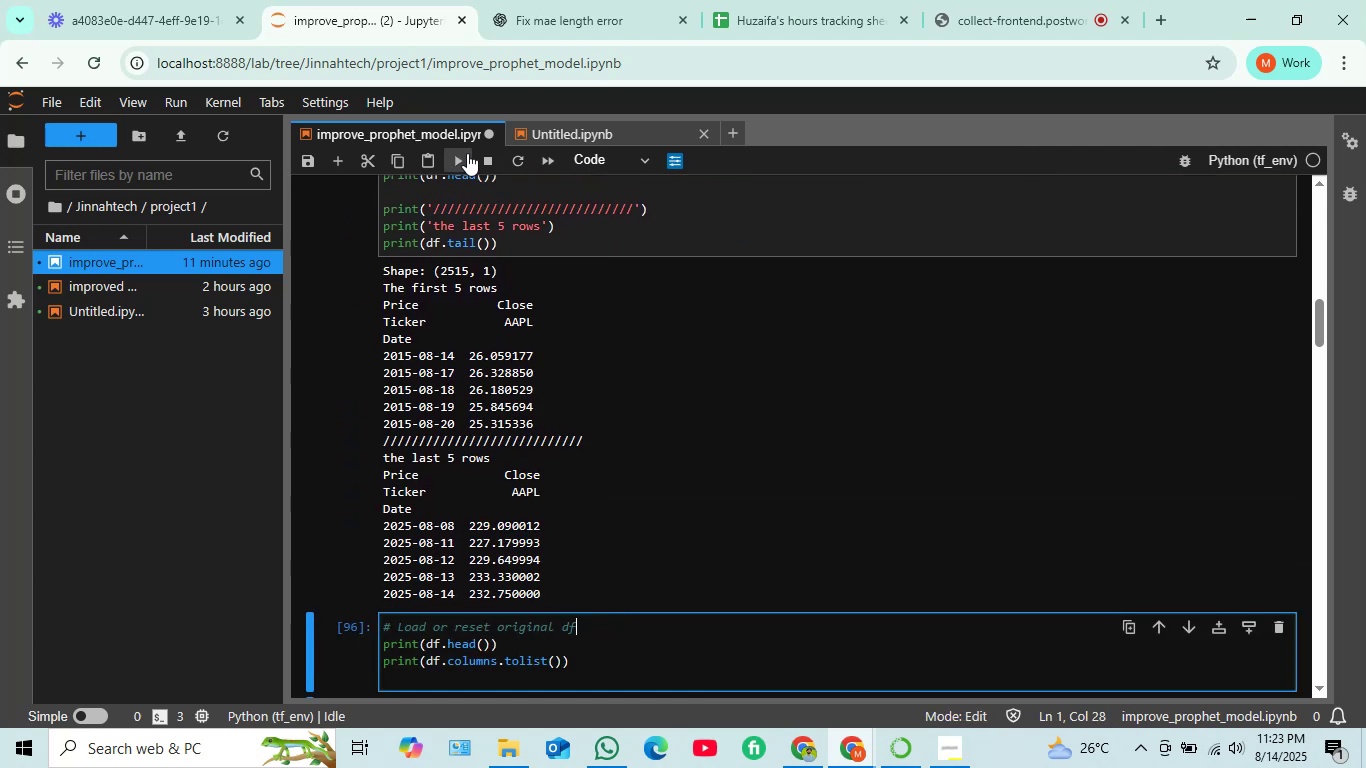 
left_click([463, 156])
 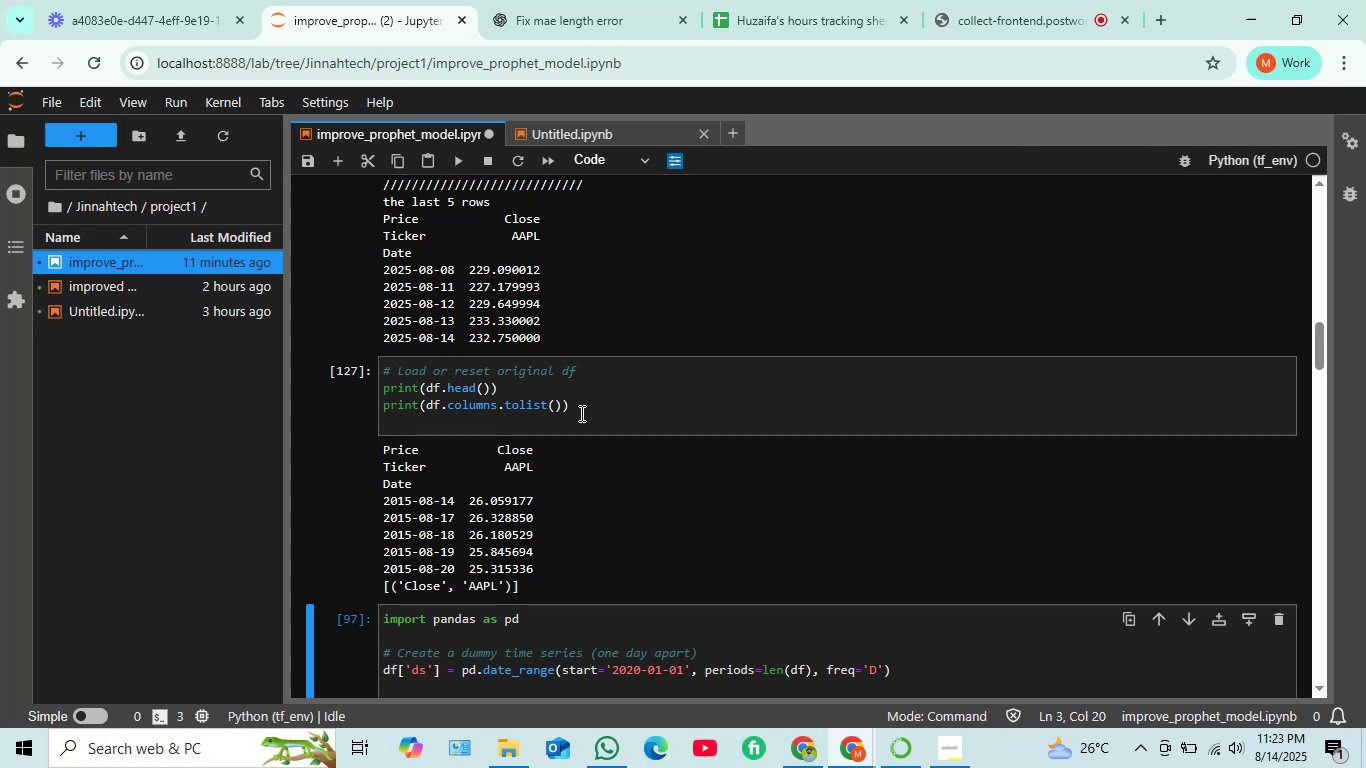 
scroll: coordinate [552, 401], scroll_direction: down, amount: 2.0
 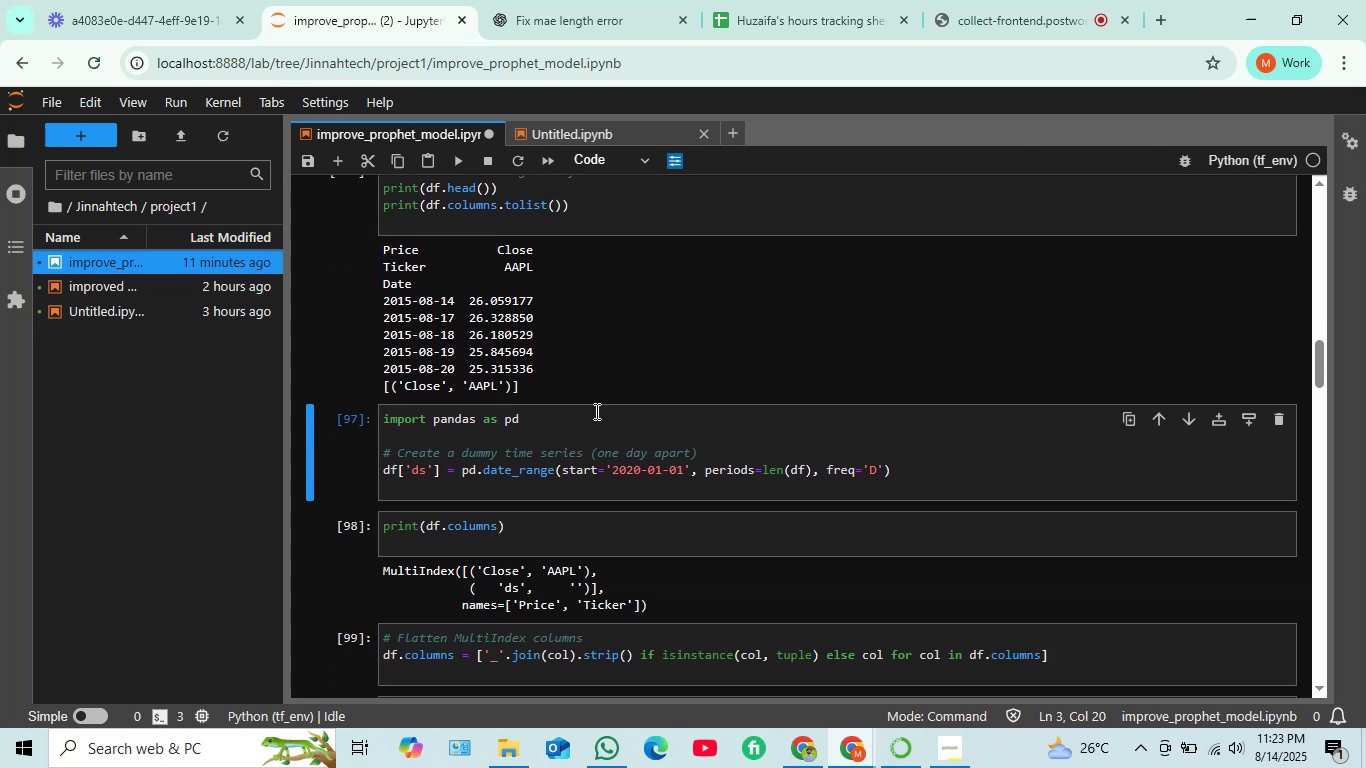 
left_click([595, 411])
 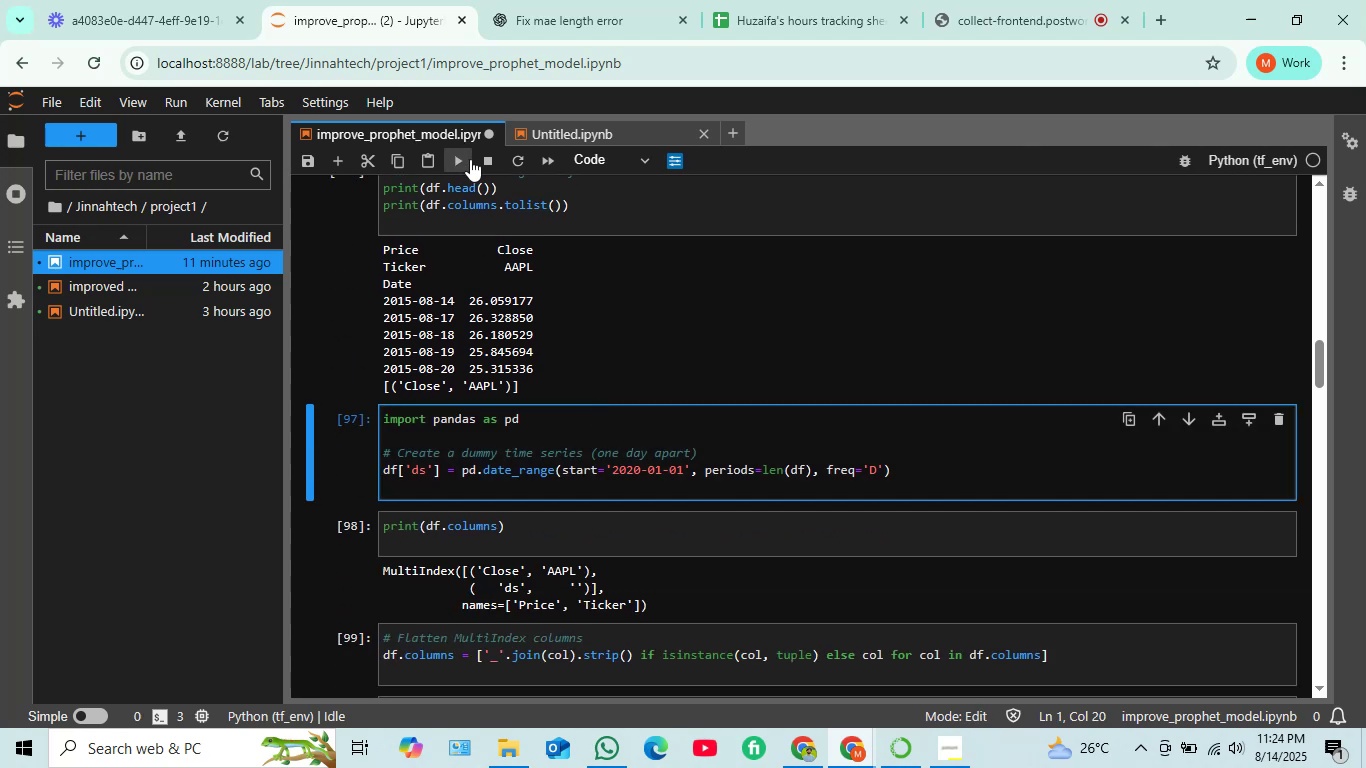 
left_click([470, 159])
 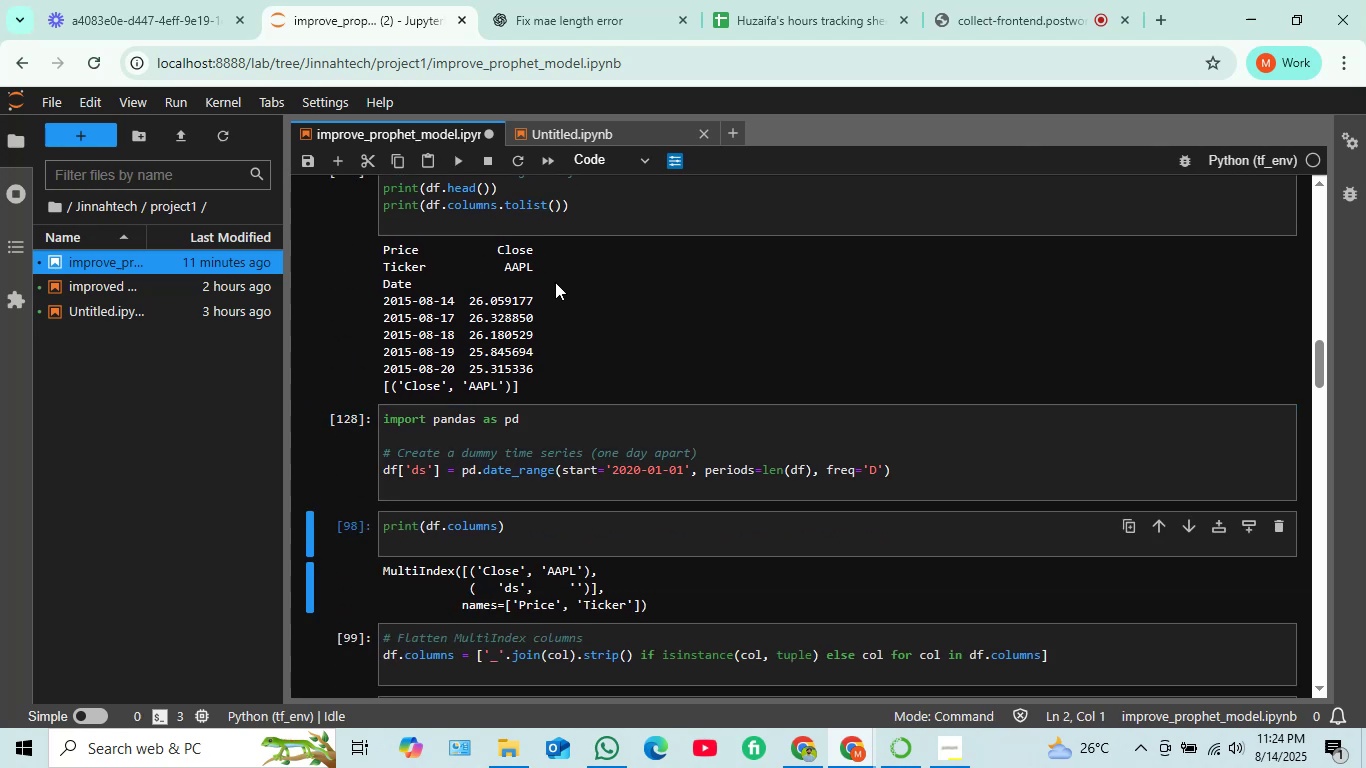 
scroll: coordinate [558, 381], scroll_direction: down, amount: 2.0
 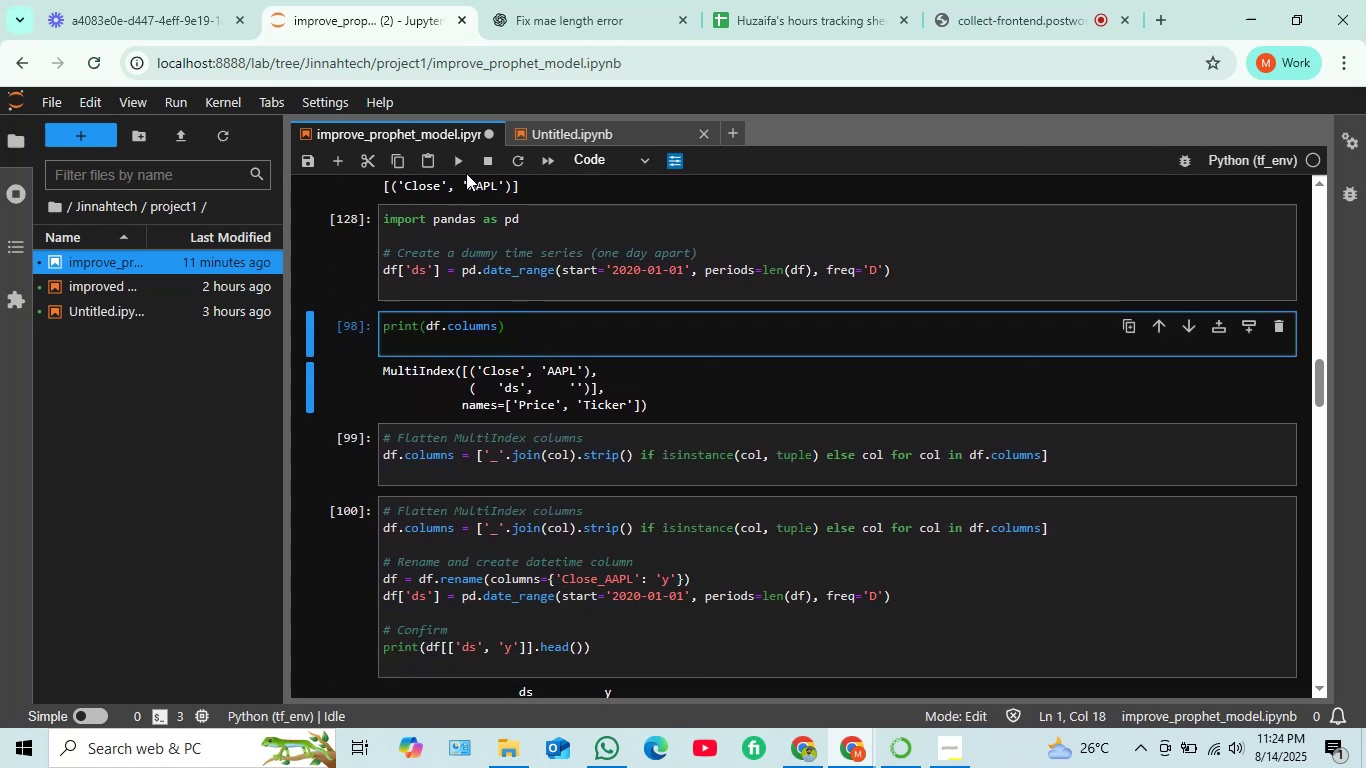 
left_click([467, 150])
 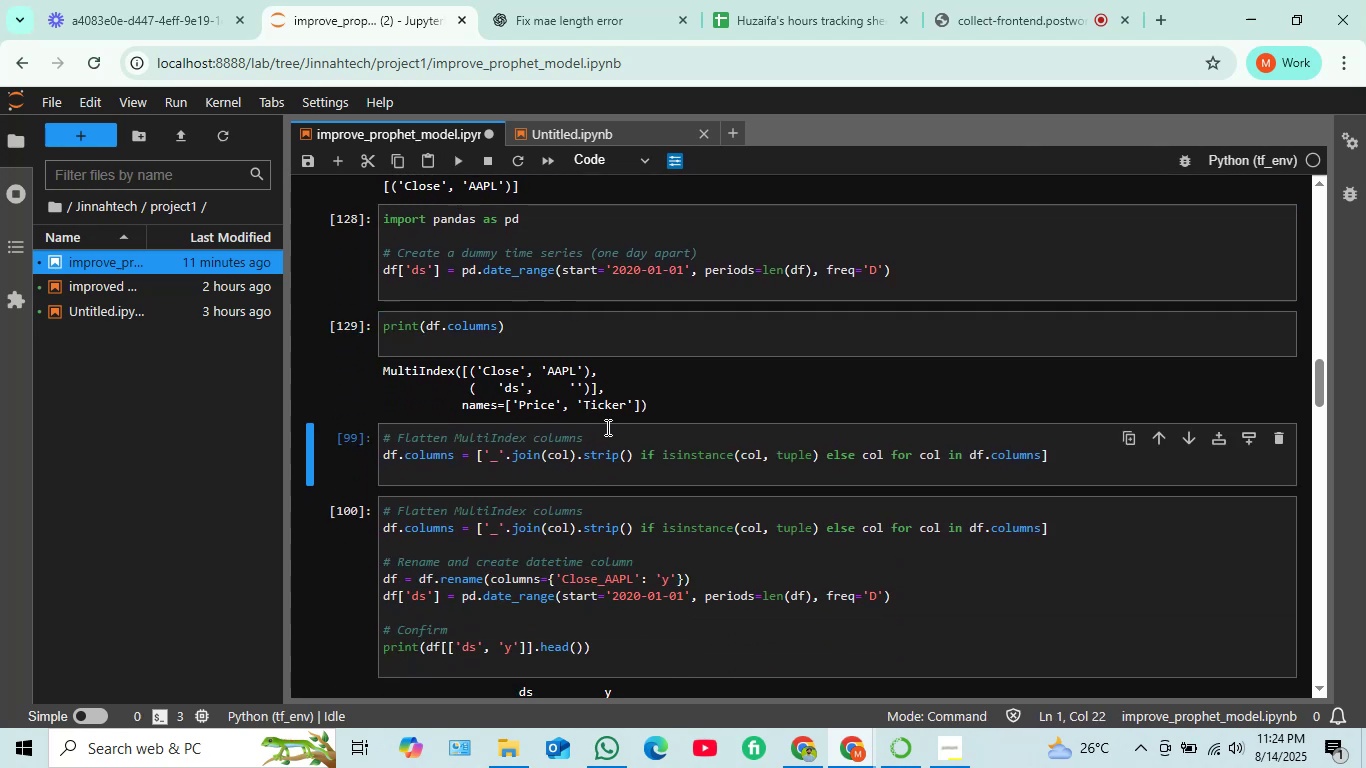 
left_click([609, 428])
 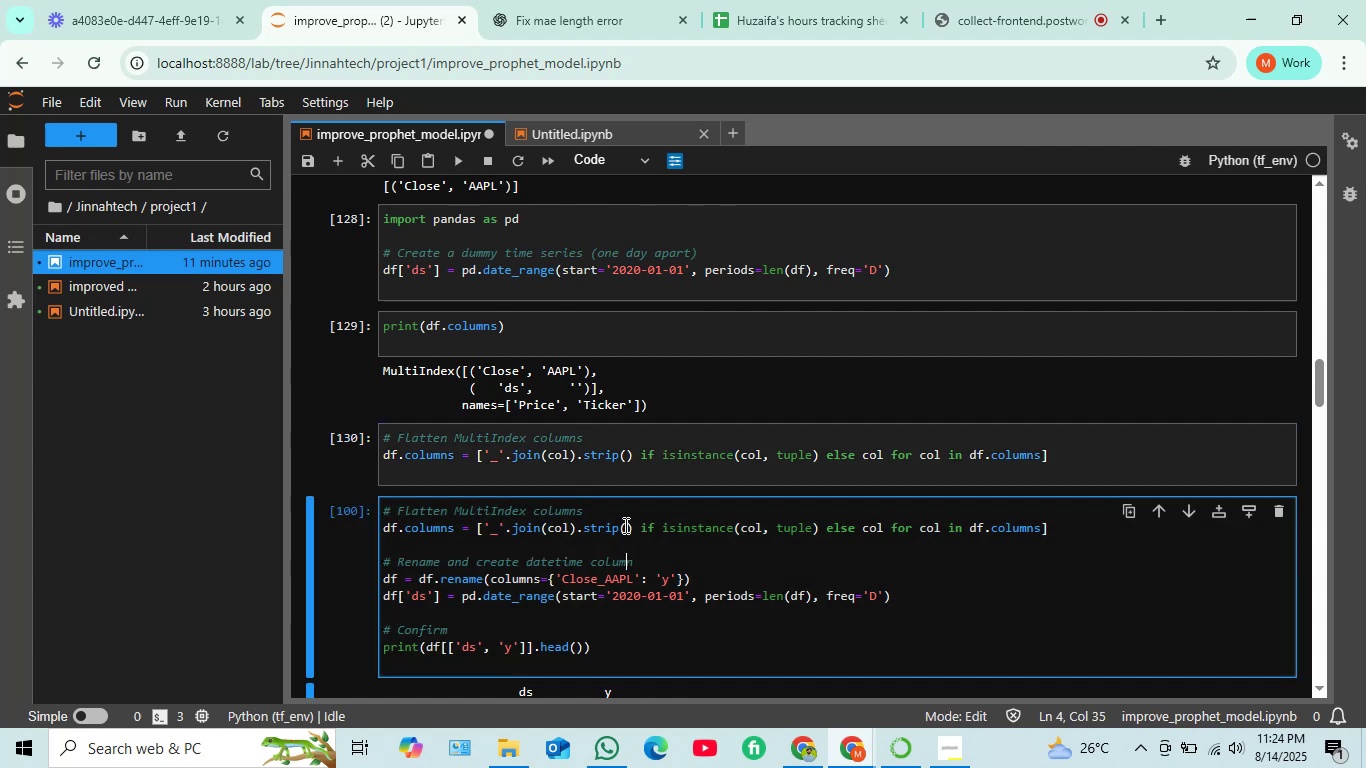 
wait(6.75)
 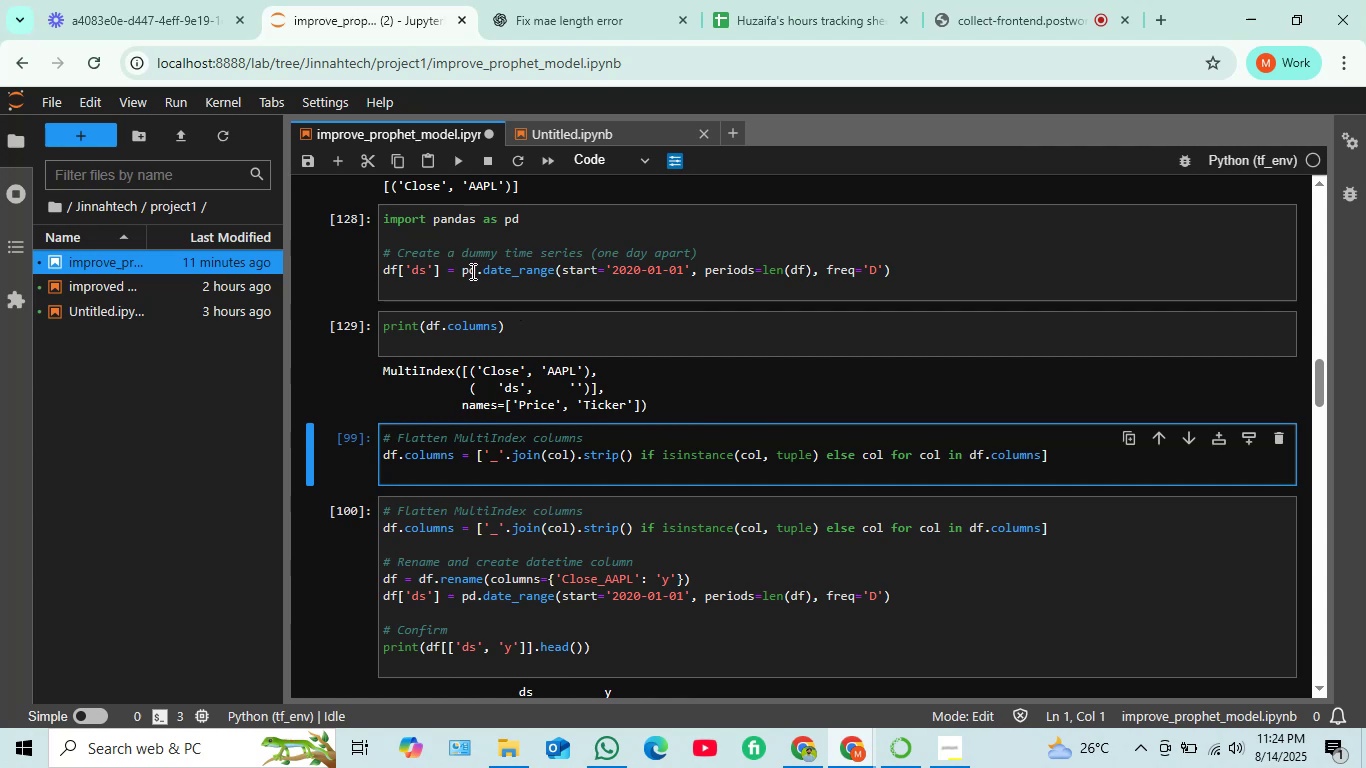 
left_click([459, 168])
 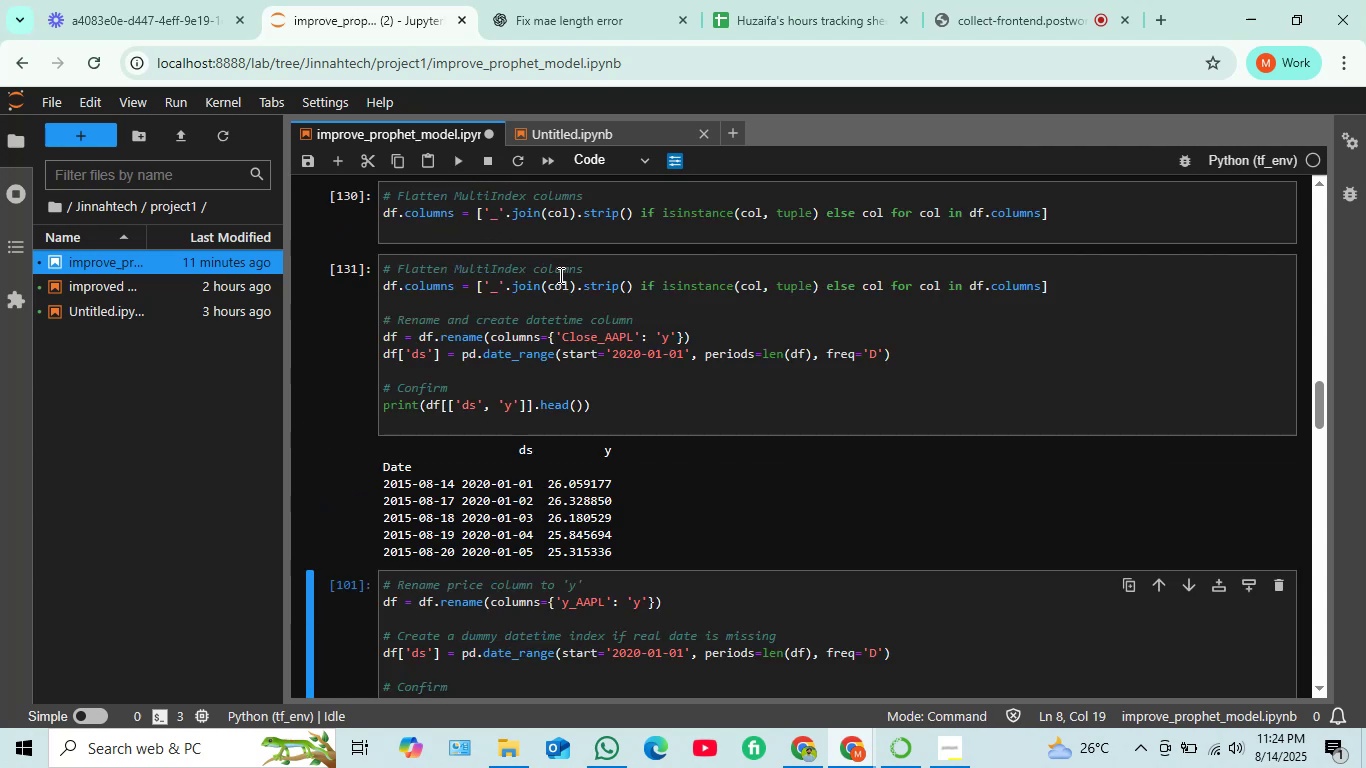 
scroll: coordinate [559, 275], scroll_direction: down, amount: 2.0
 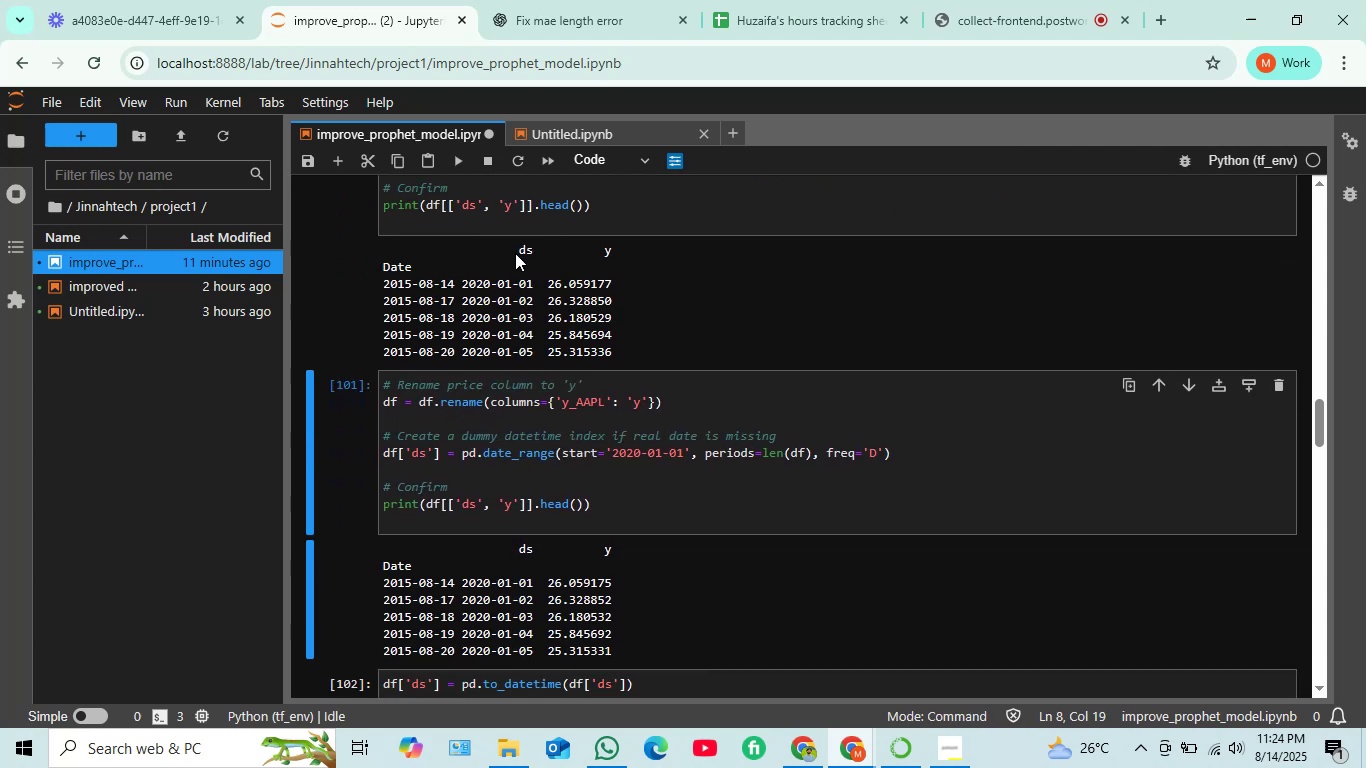 
left_click_drag(start_coordinate=[517, 252], to_coordinate=[530, 250])
 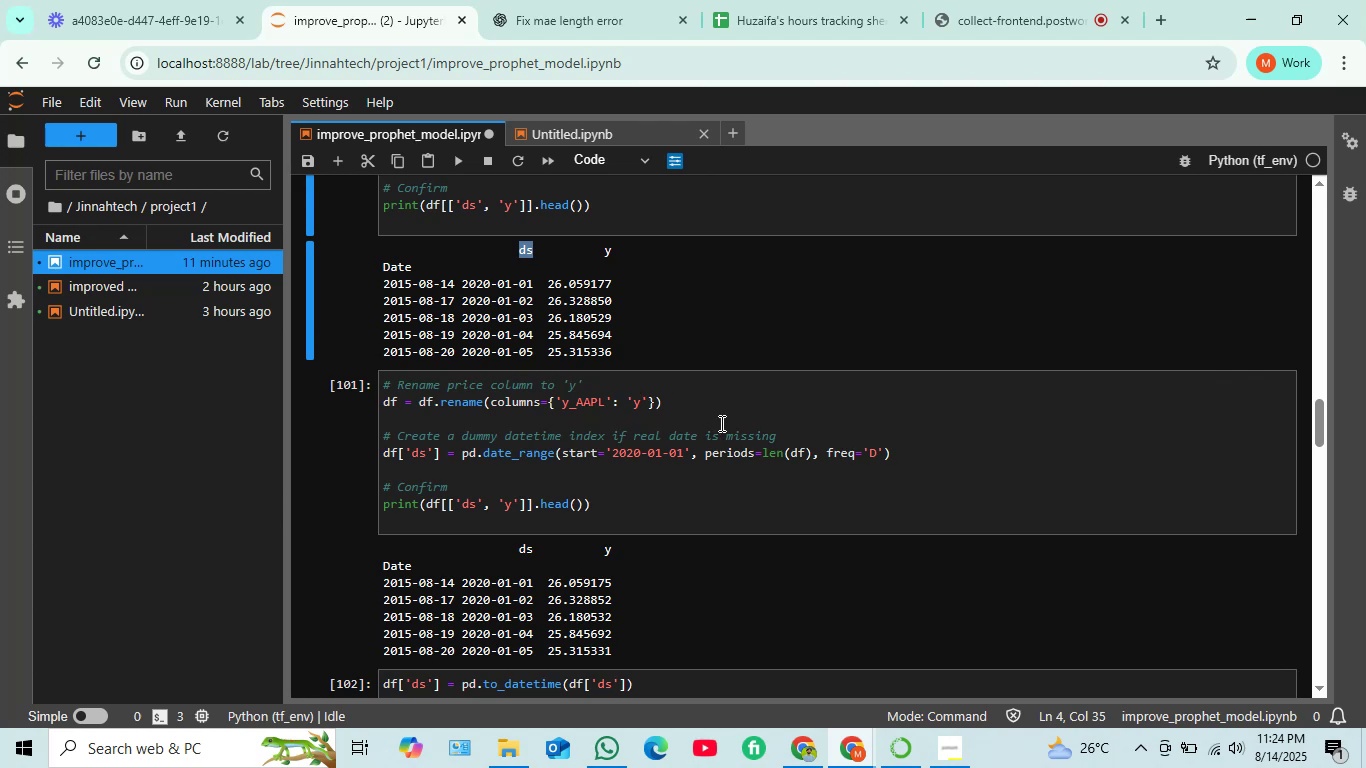 
left_click([722, 423])
 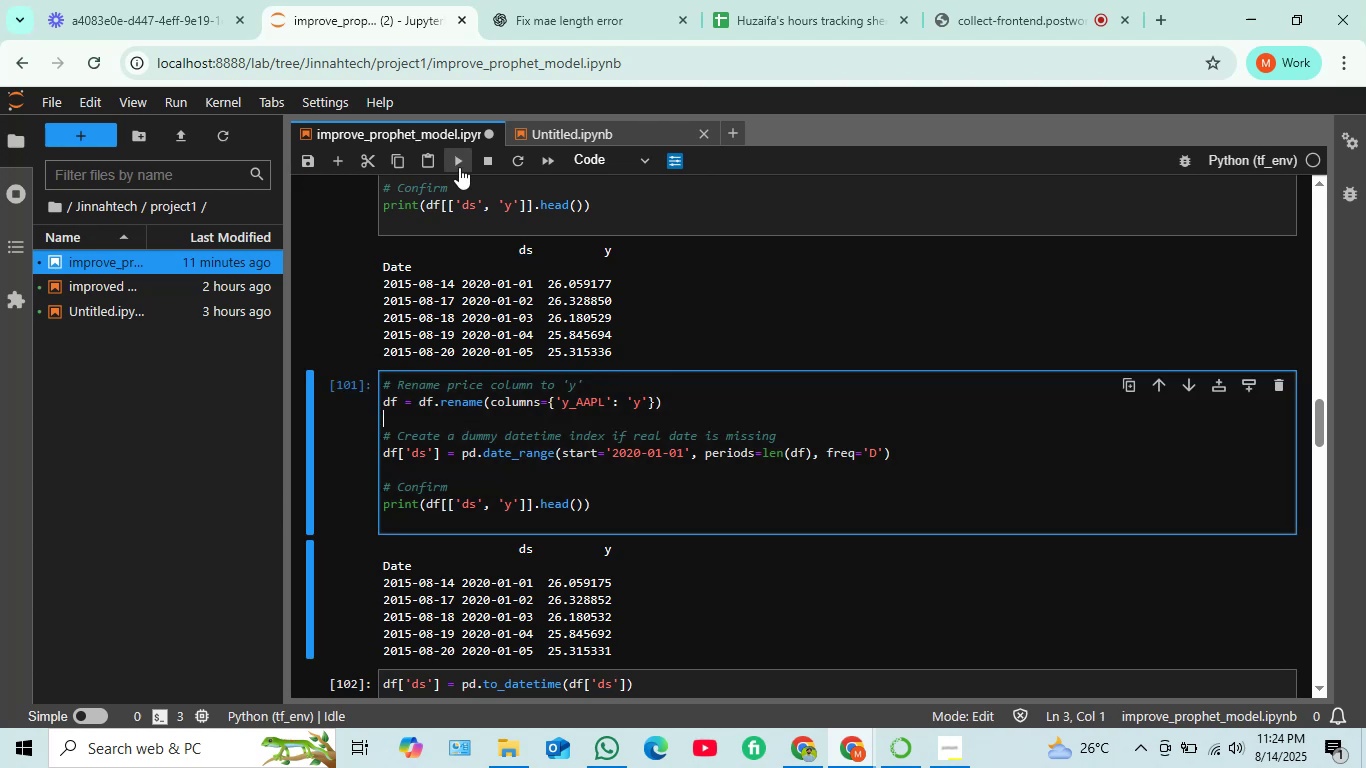 
left_click([459, 167])
 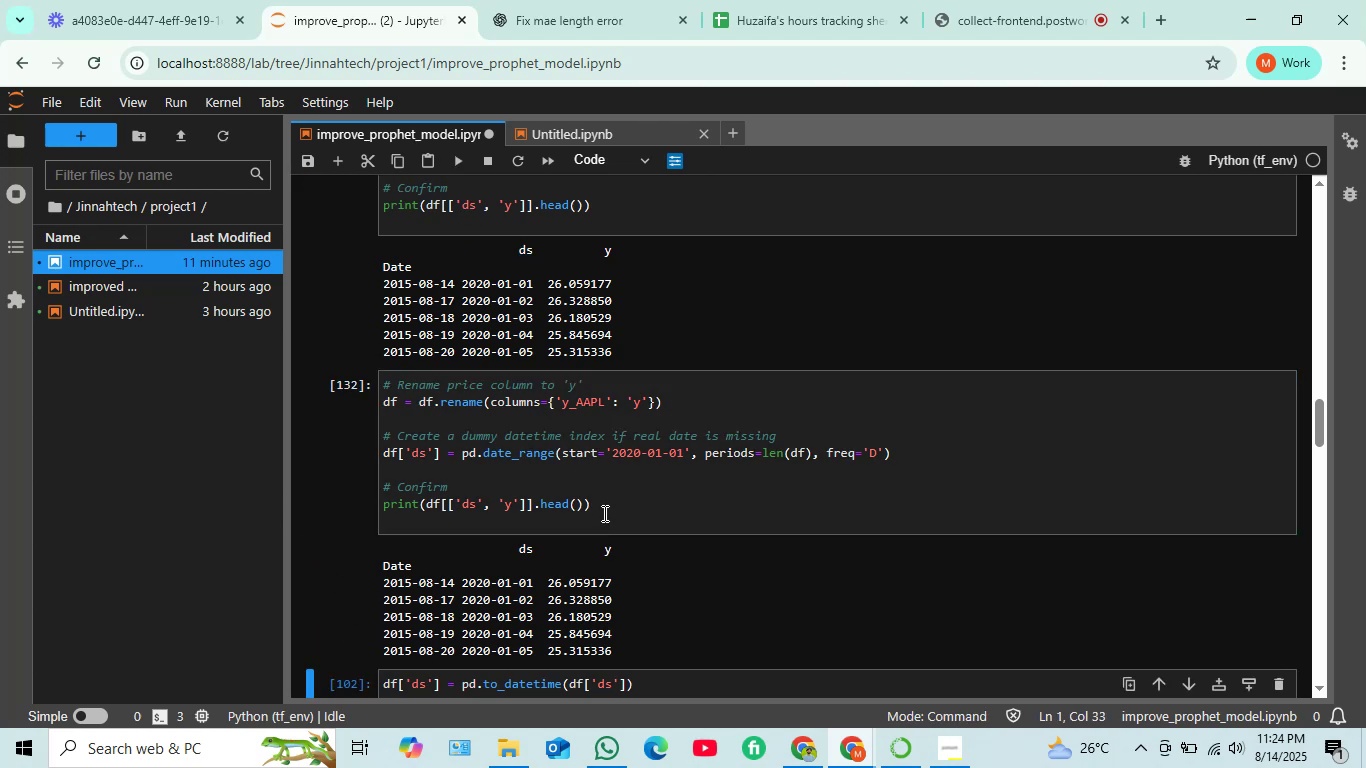 
scroll: coordinate [602, 509], scroll_direction: down, amount: 2.0
 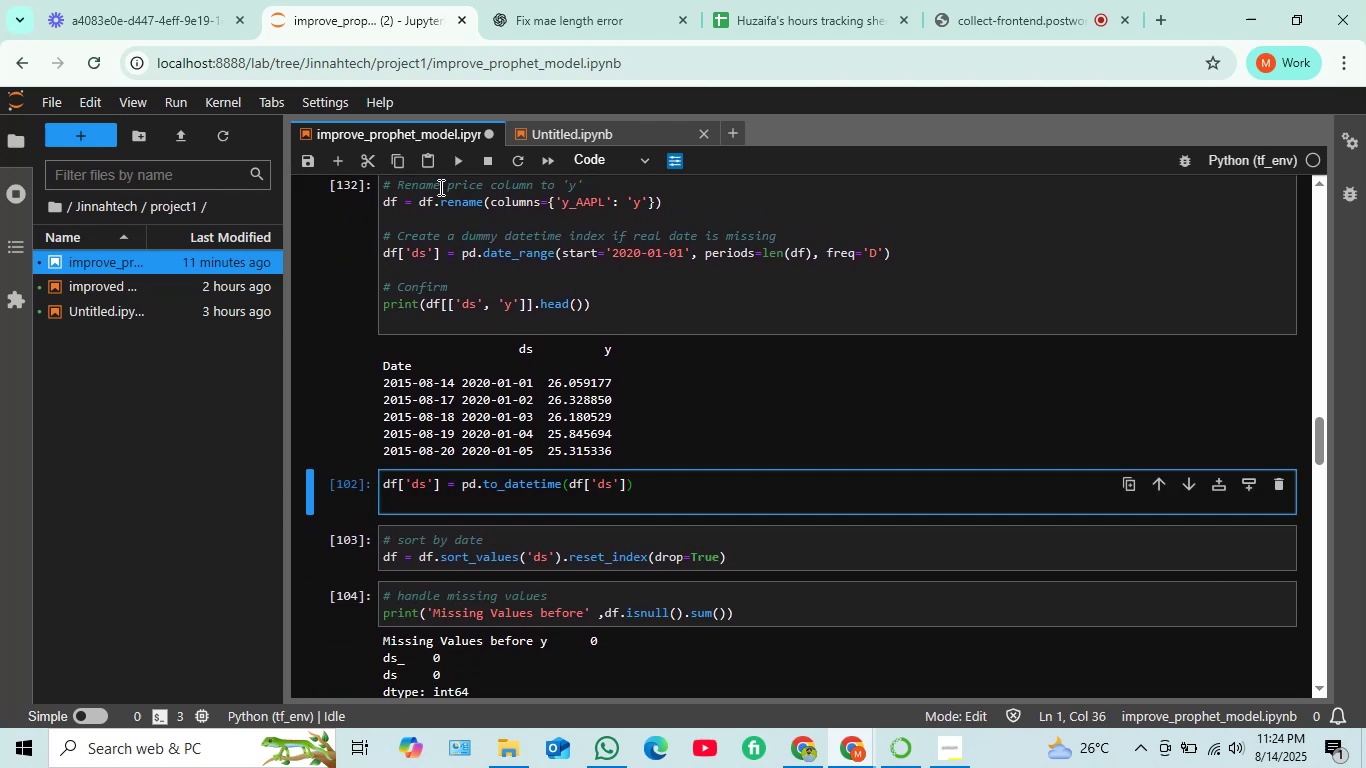 
left_click([460, 167])
 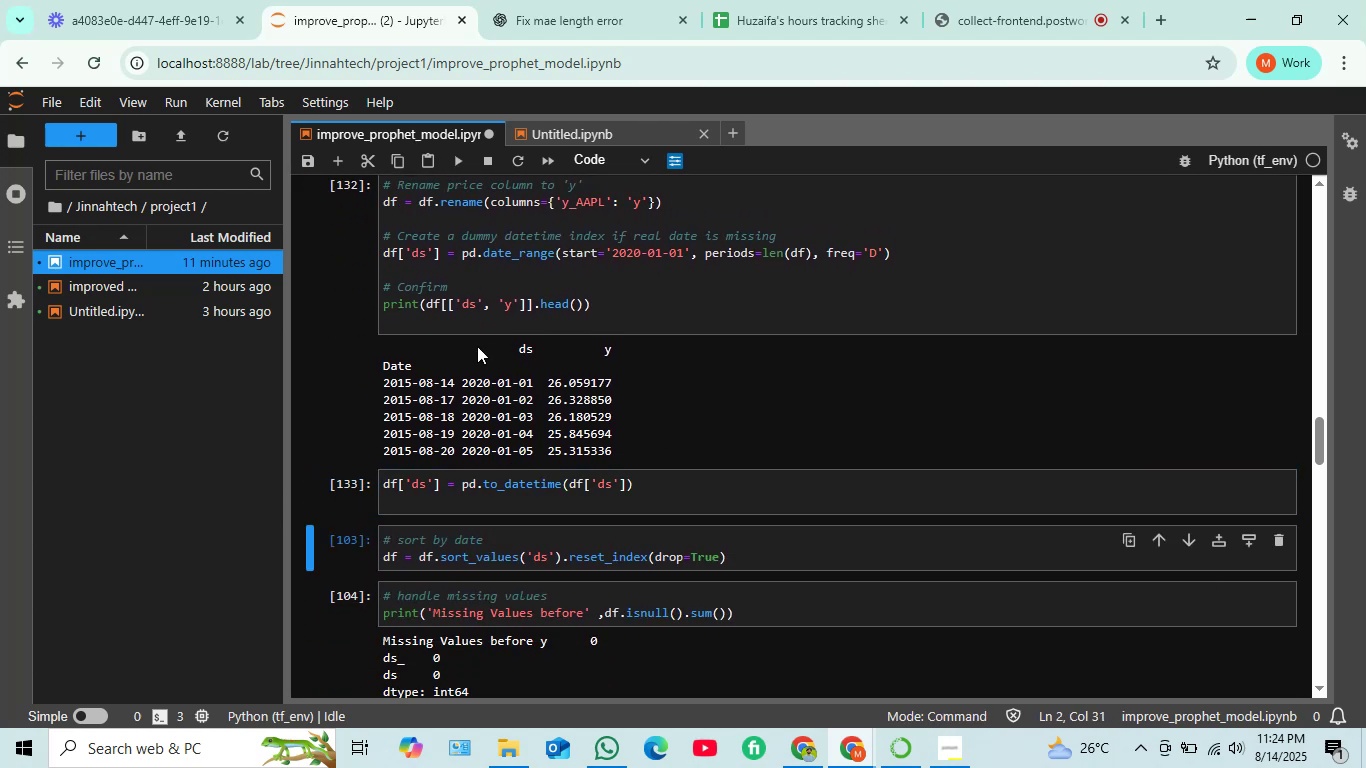 
scroll: coordinate [479, 377], scroll_direction: down, amount: 2.0
 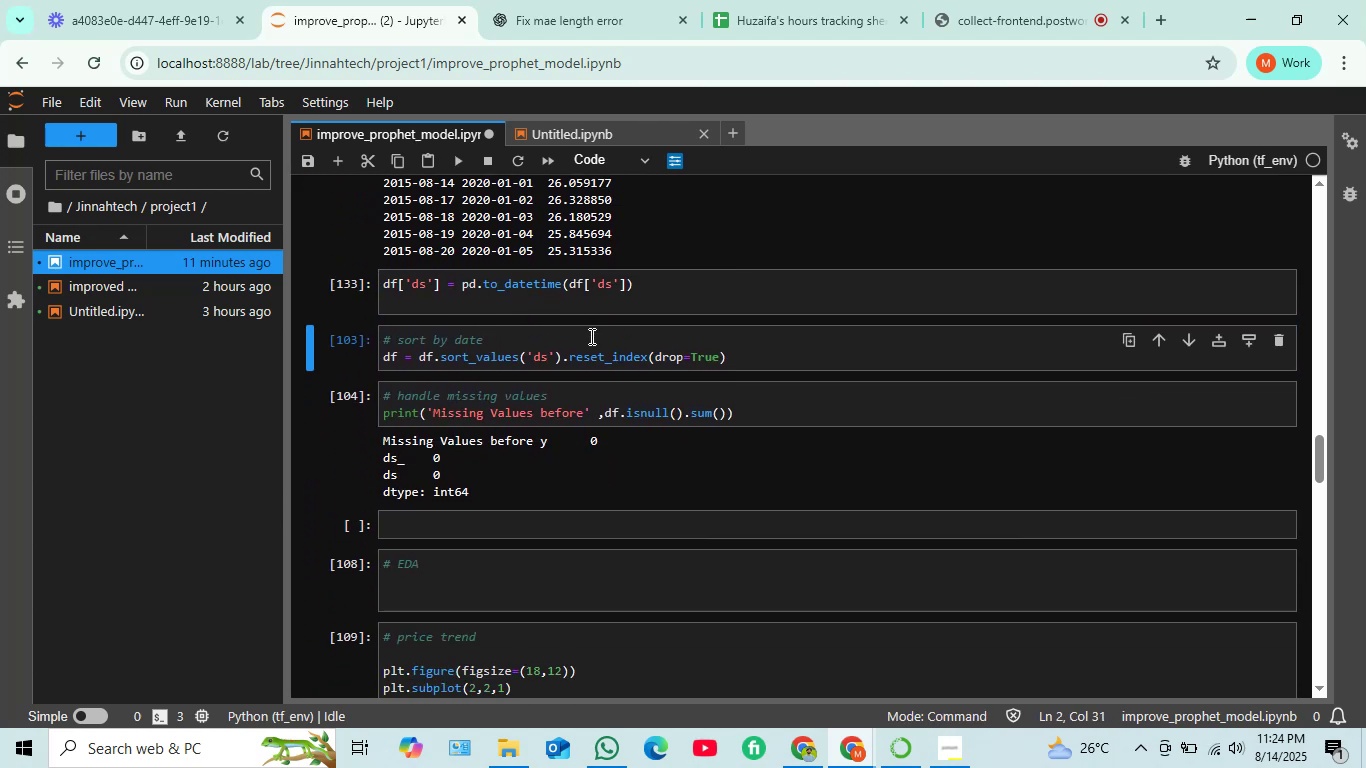 
left_click([590, 336])
 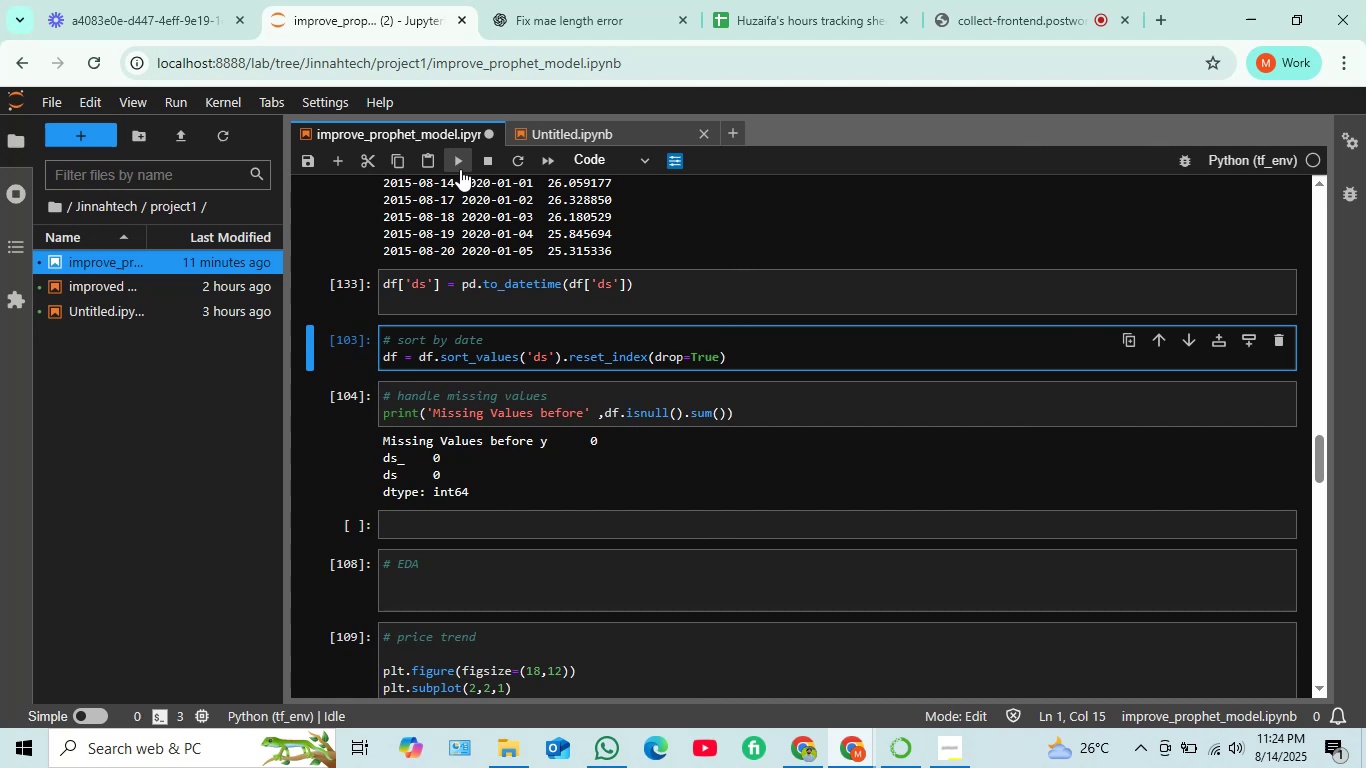 
left_click([460, 167])
 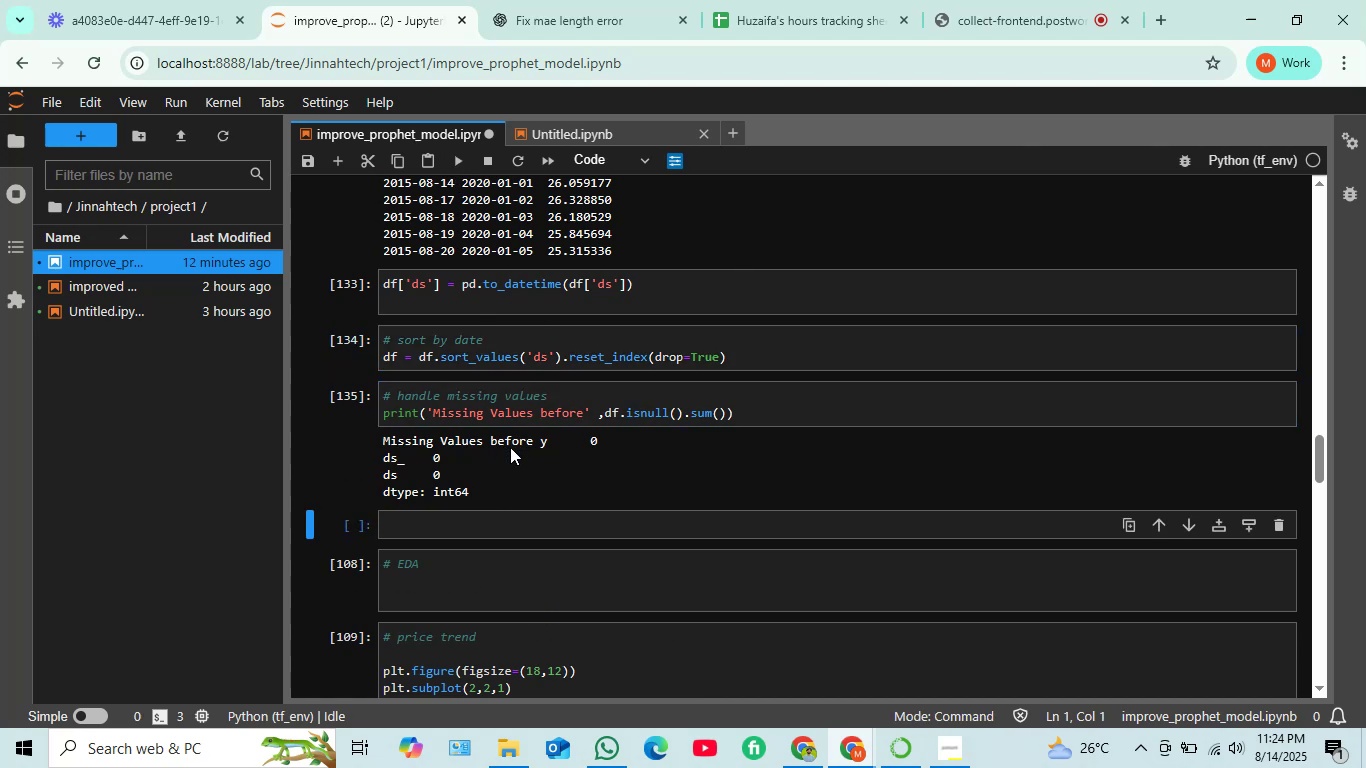 
left_click([533, 524])
 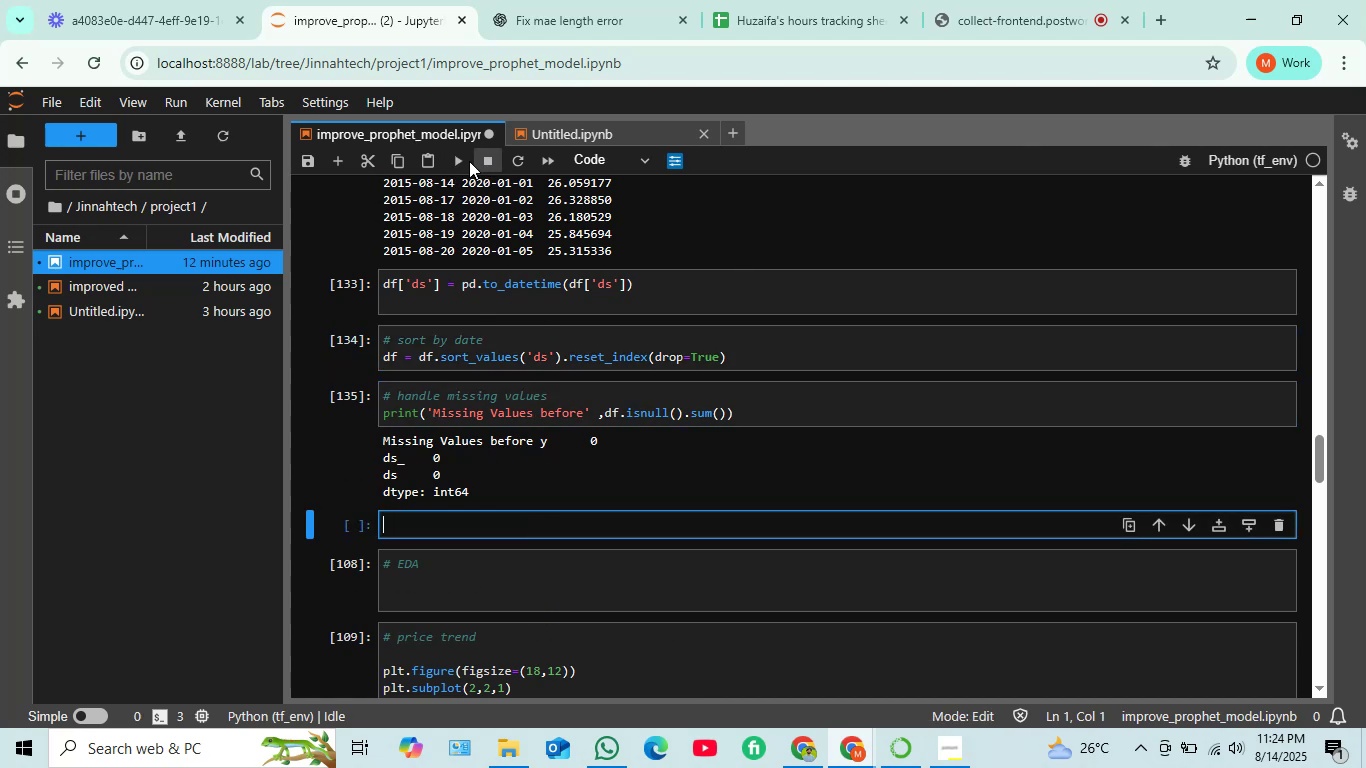 
left_click([452, 161])
 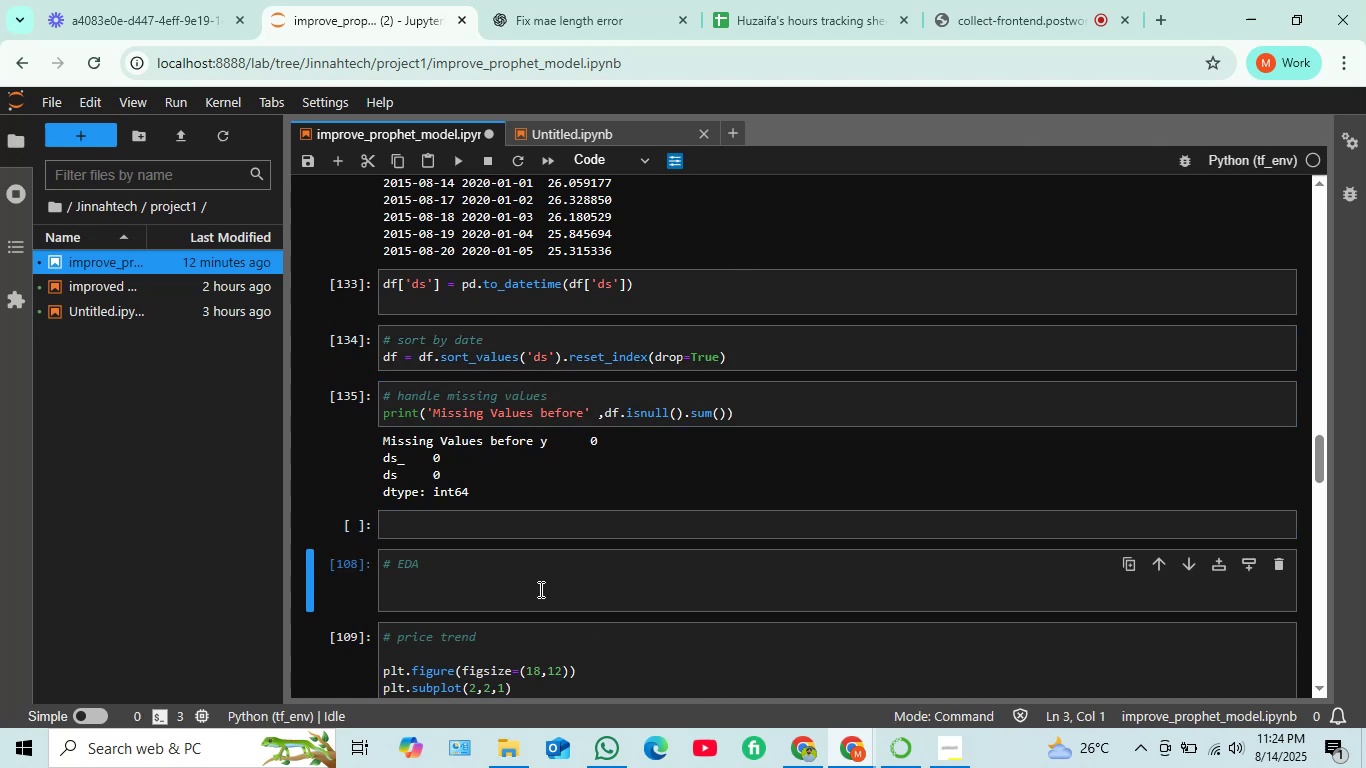 
left_click([539, 586])
 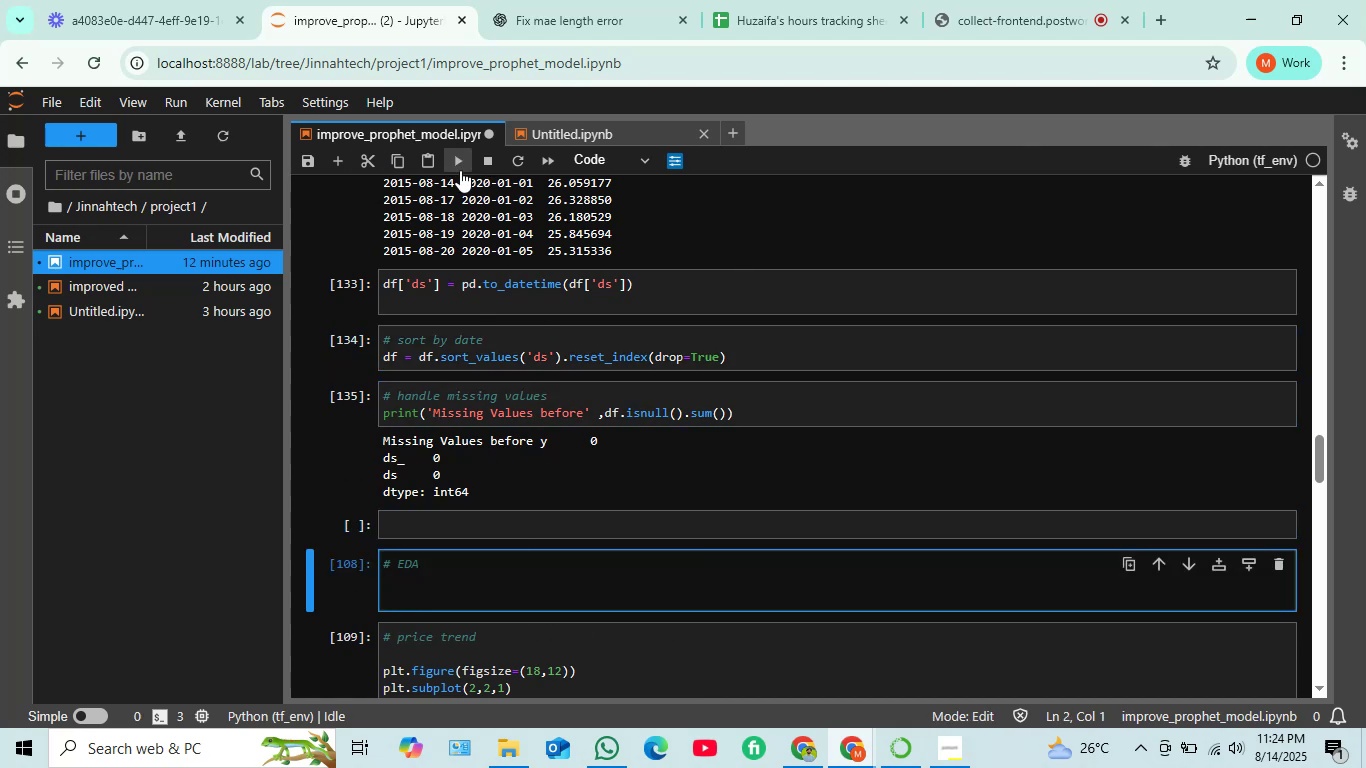 
left_click([460, 170])
 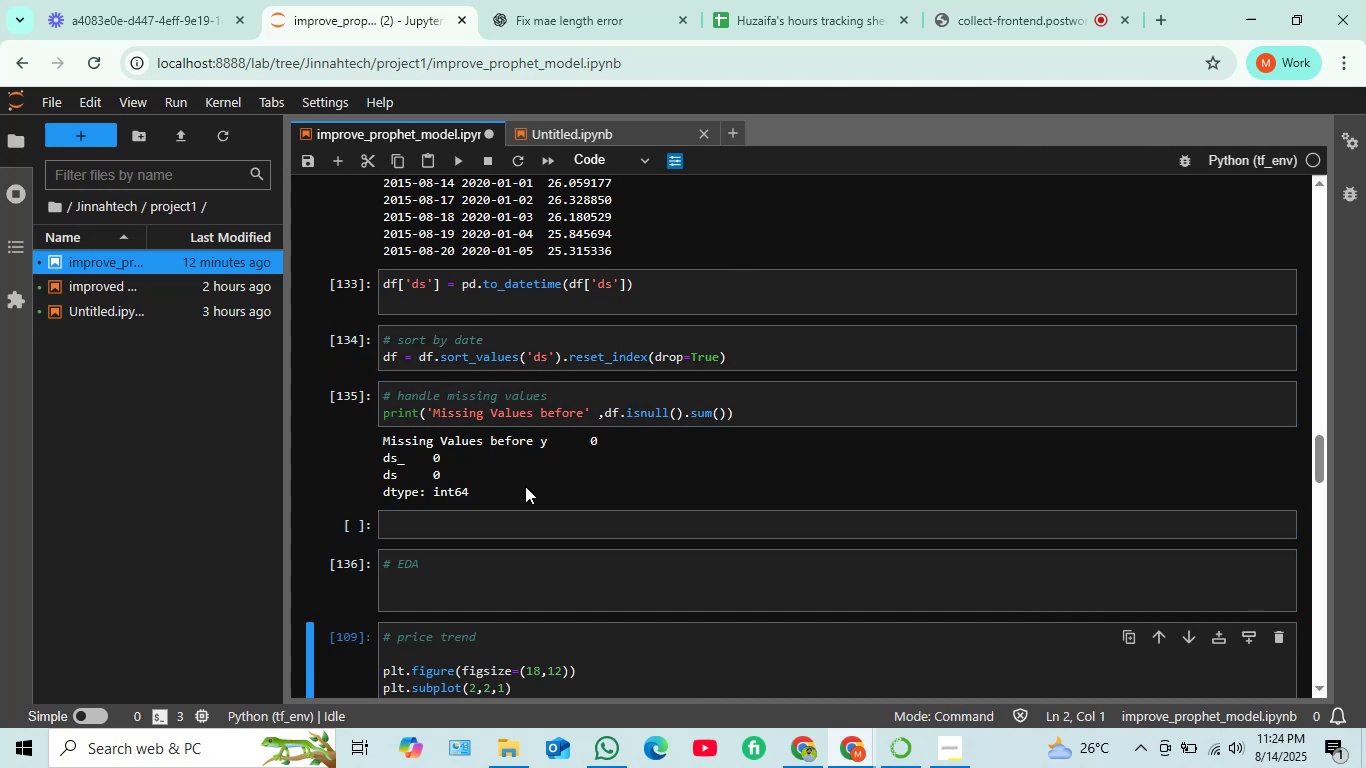 
scroll: coordinate [537, 493], scroll_direction: down, amount: 3.0
 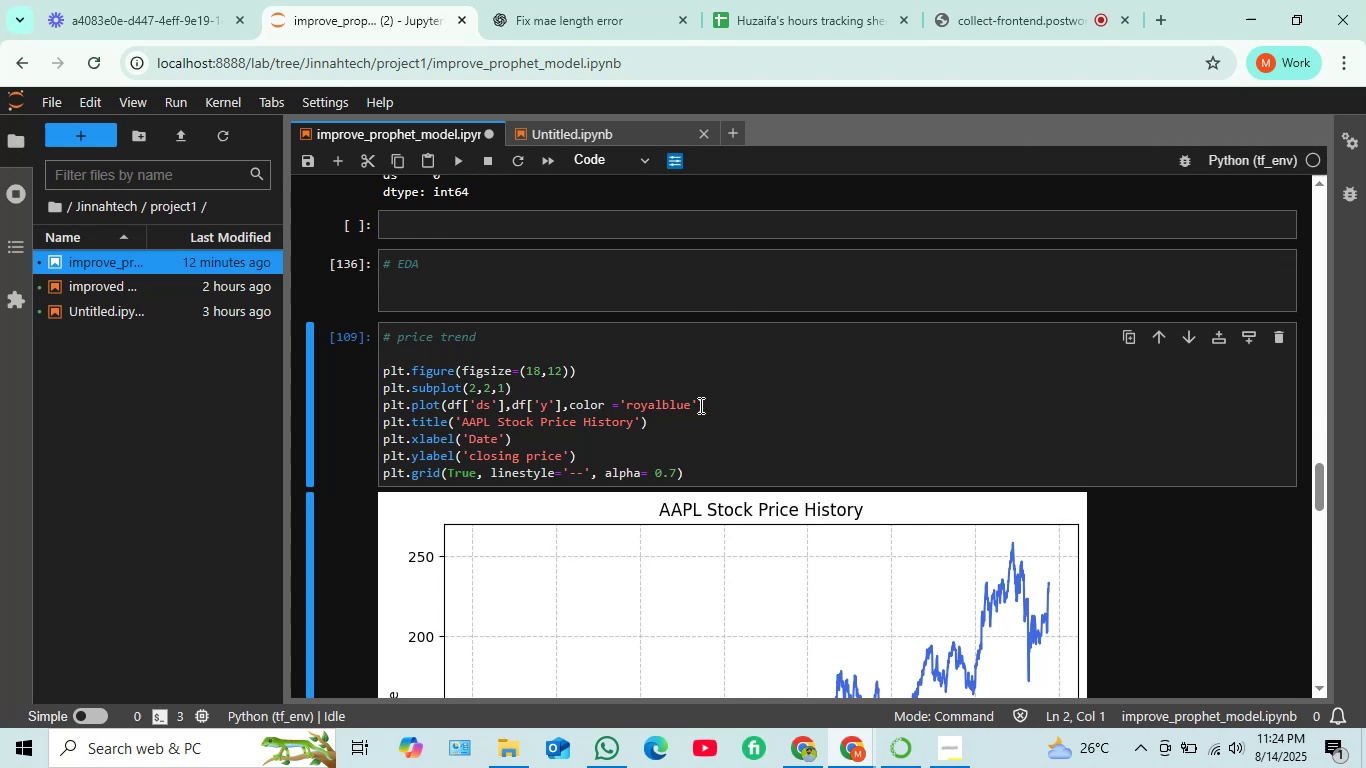 
left_click([705, 403])
 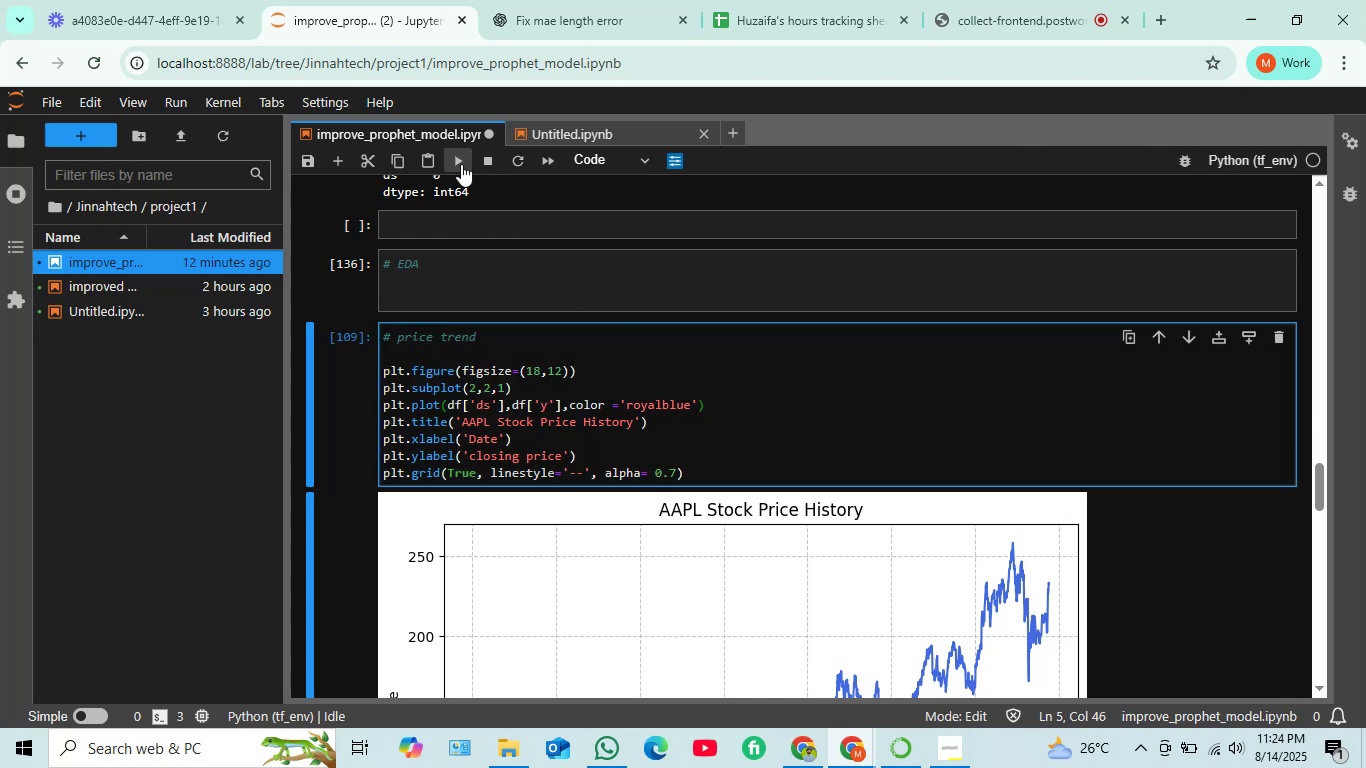 
left_click([461, 163])
 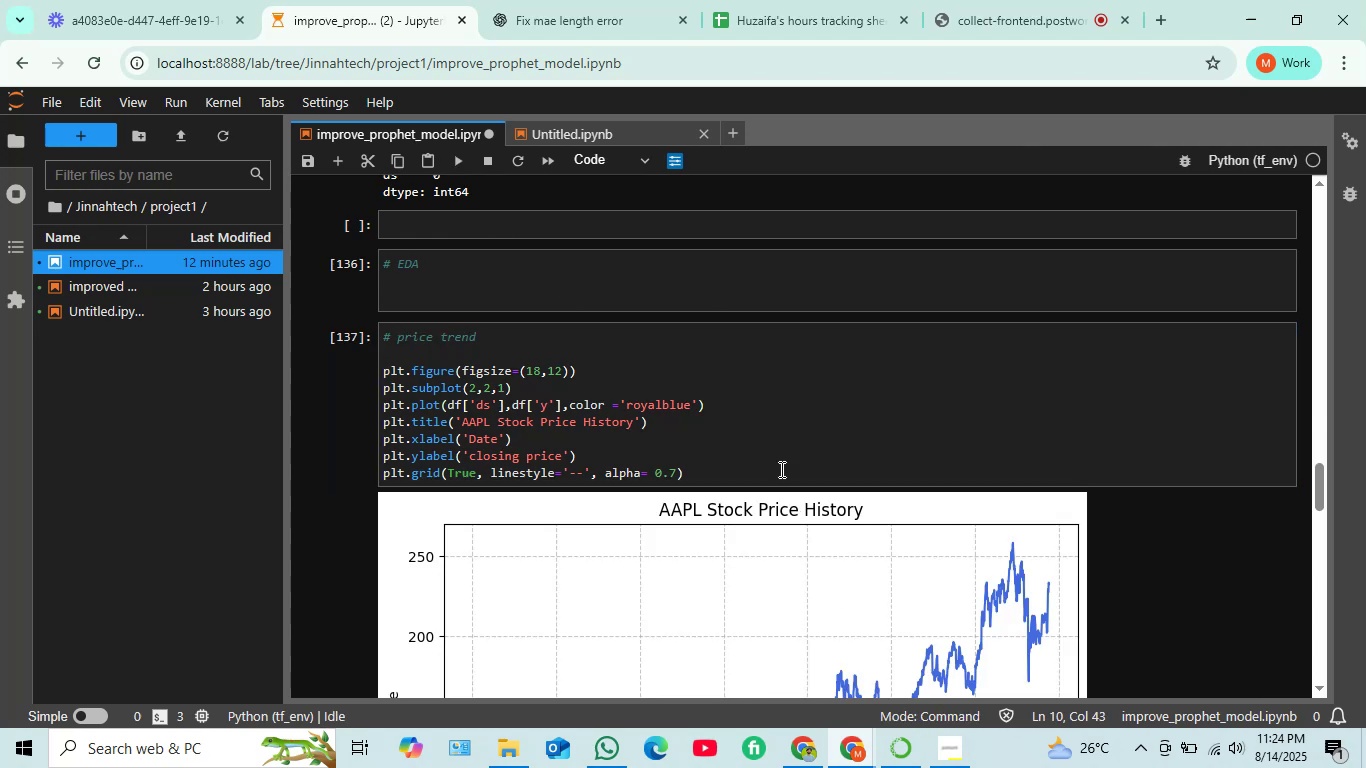 
scroll: coordinate [996, 453], scroll_direction: down, amount: 9.0
 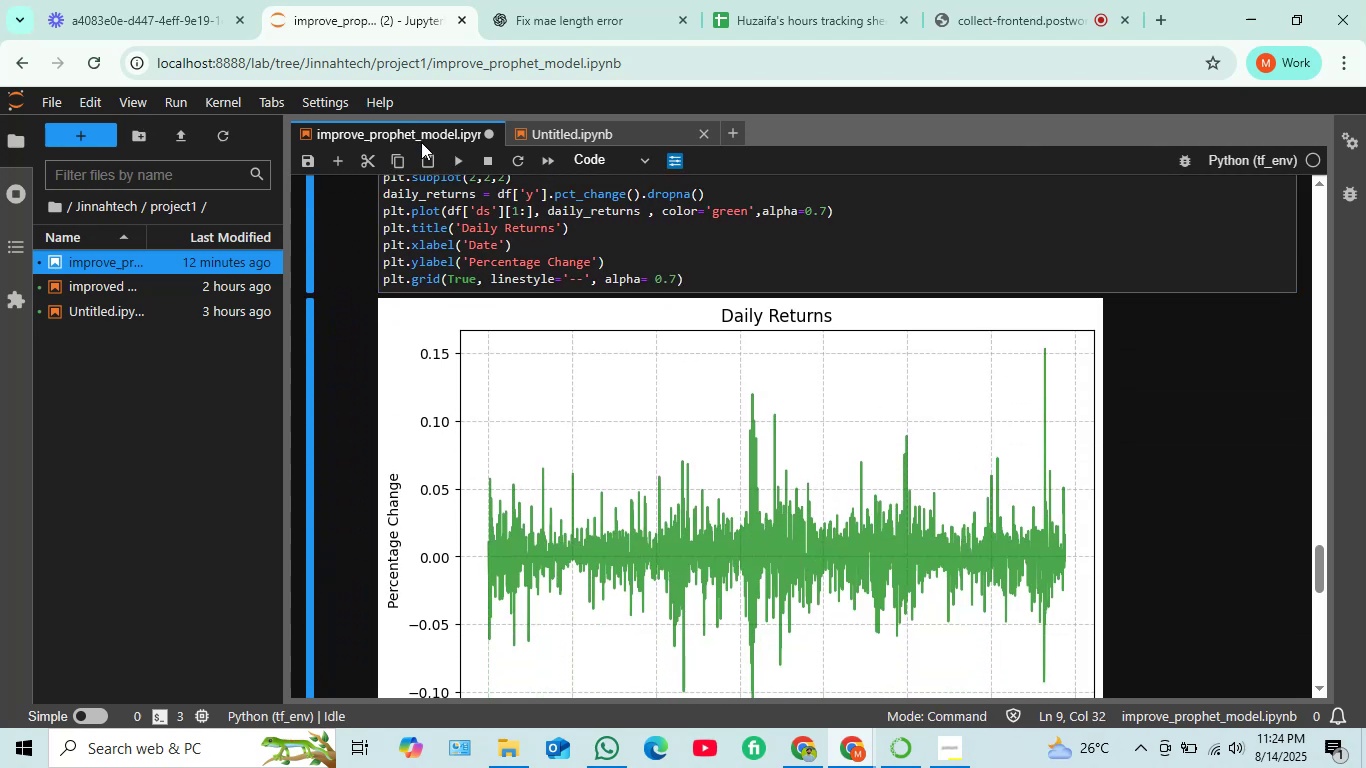 
left_click([469, 158])
 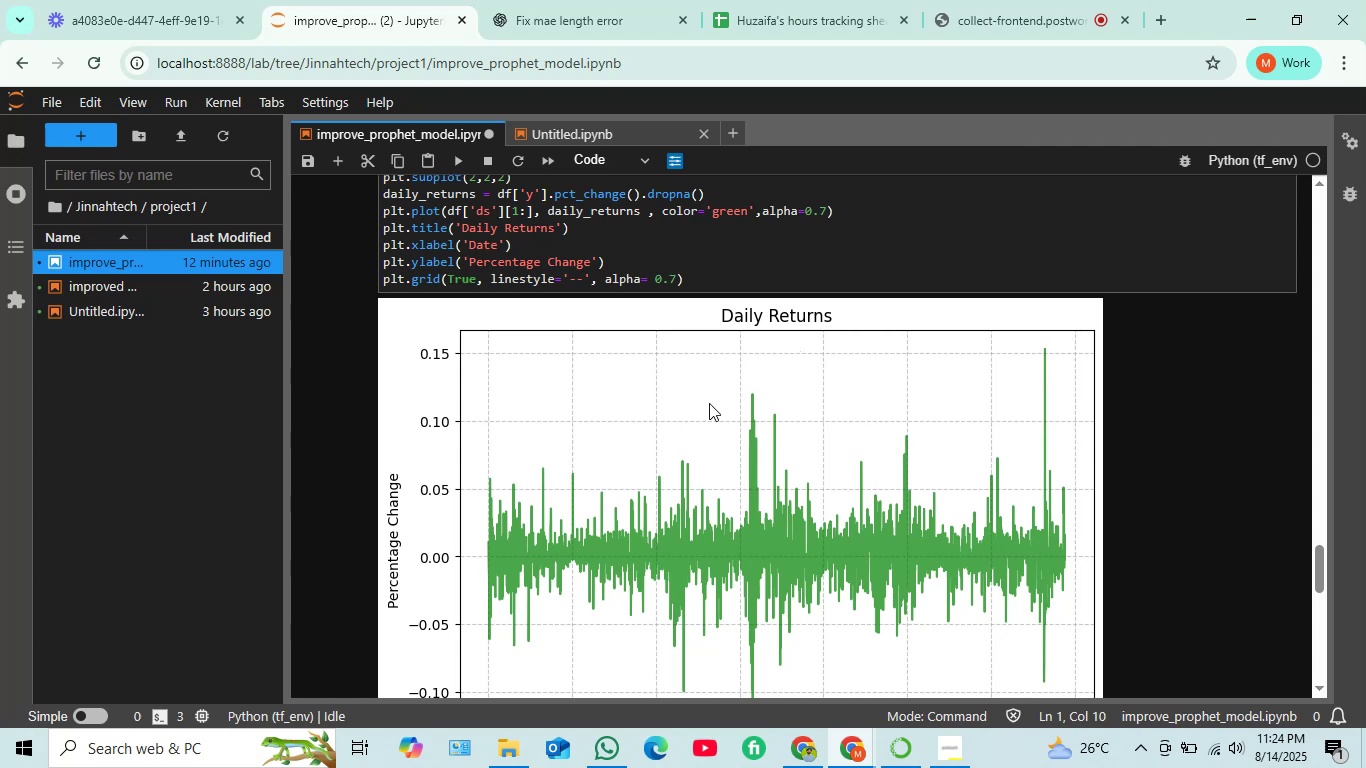 
scroll: coordinate [638, 355], scroll_direction: down, amount: 5.0
 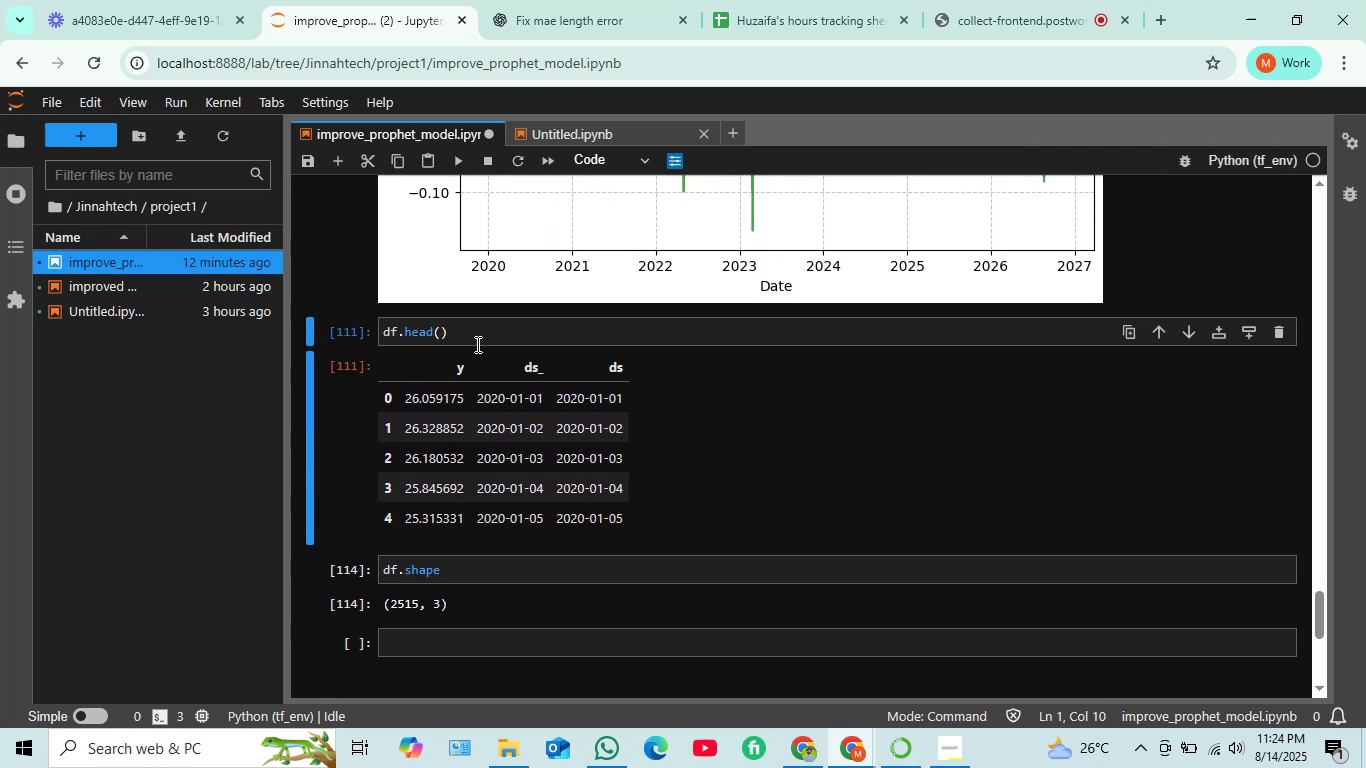 
left_click_drag(start_coordinate=[475, 343], to_coordinate=[331, 333])
 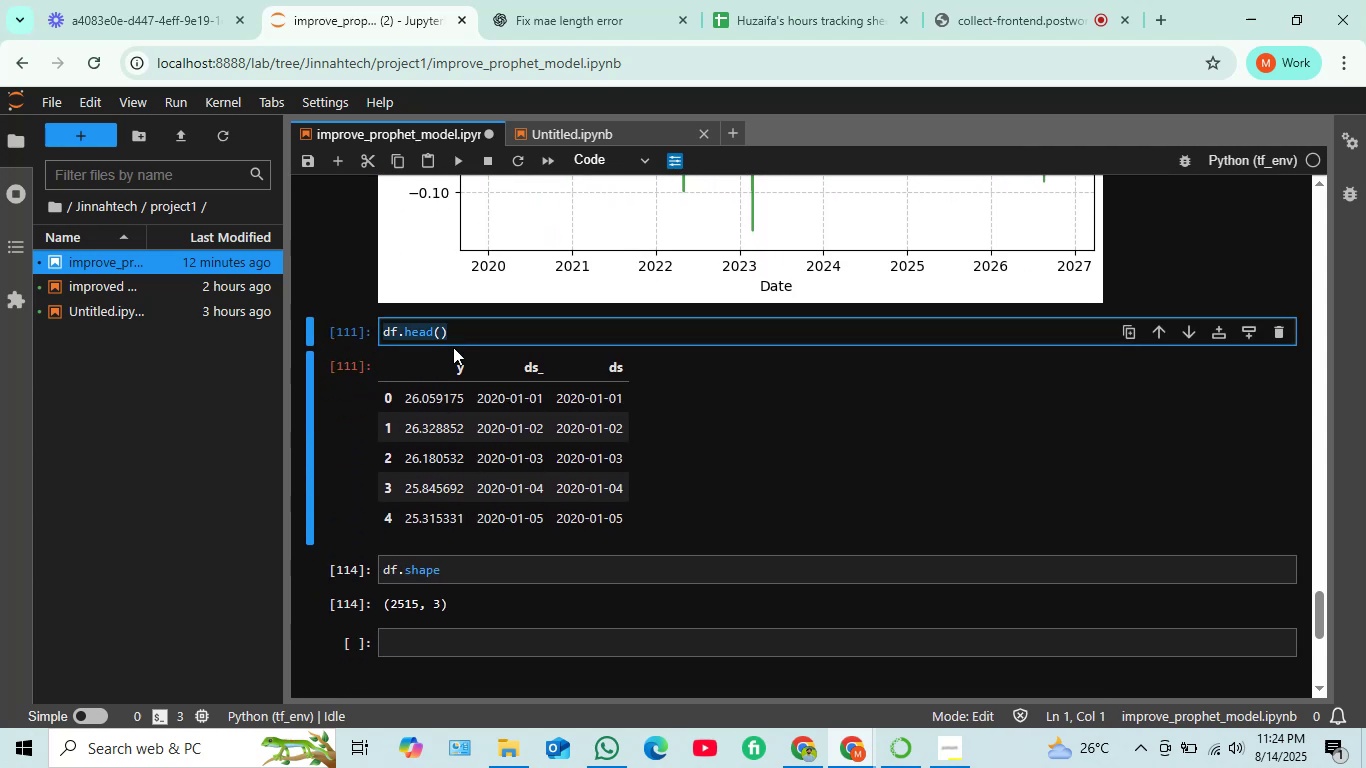 
key(Delete)
 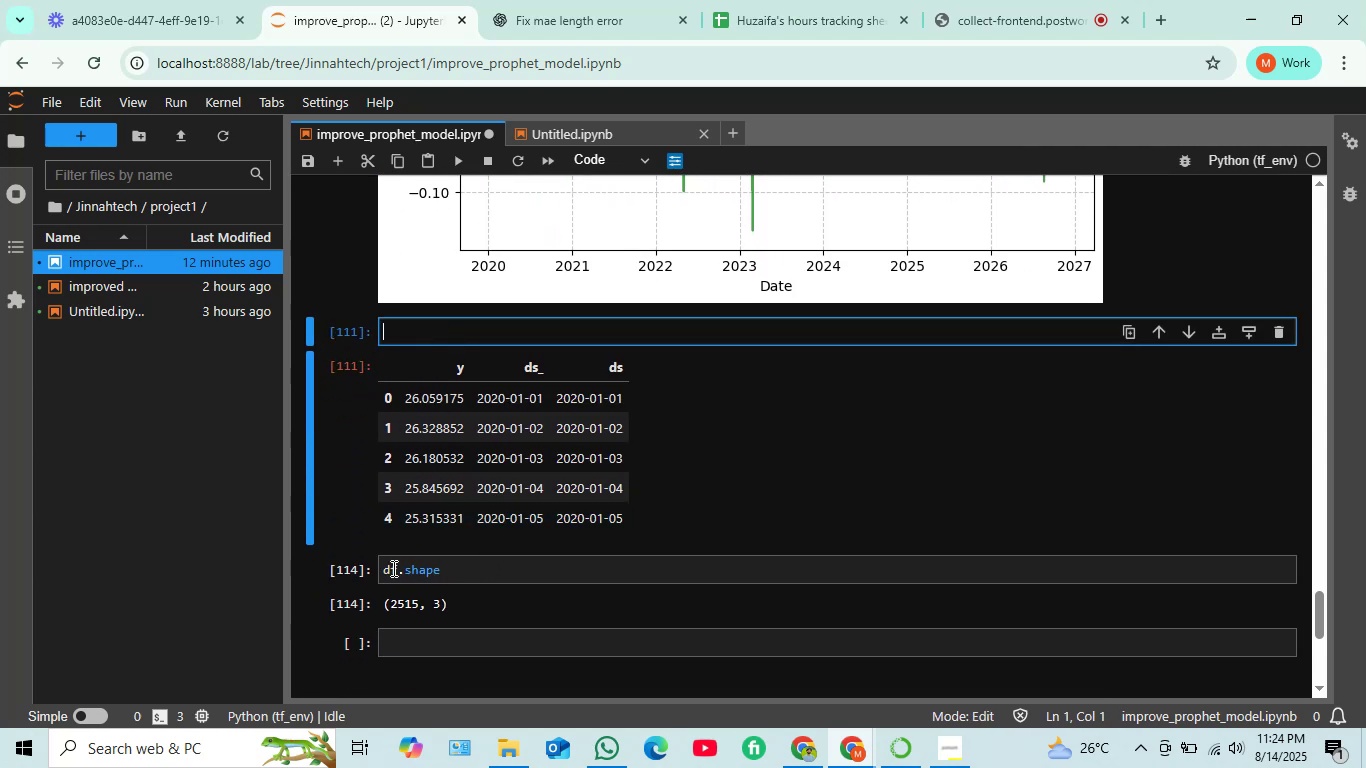 
left_click([378, 571])
 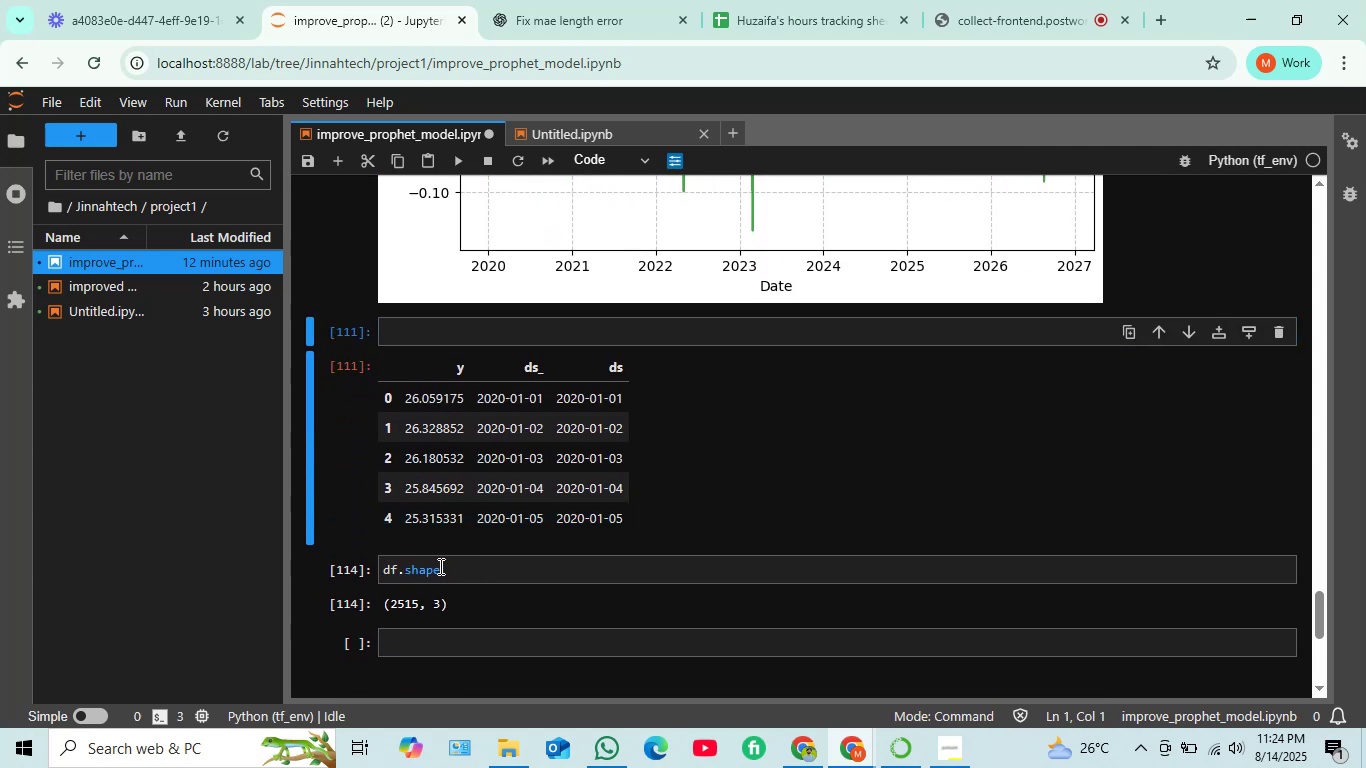 
left_click([439, 566])
 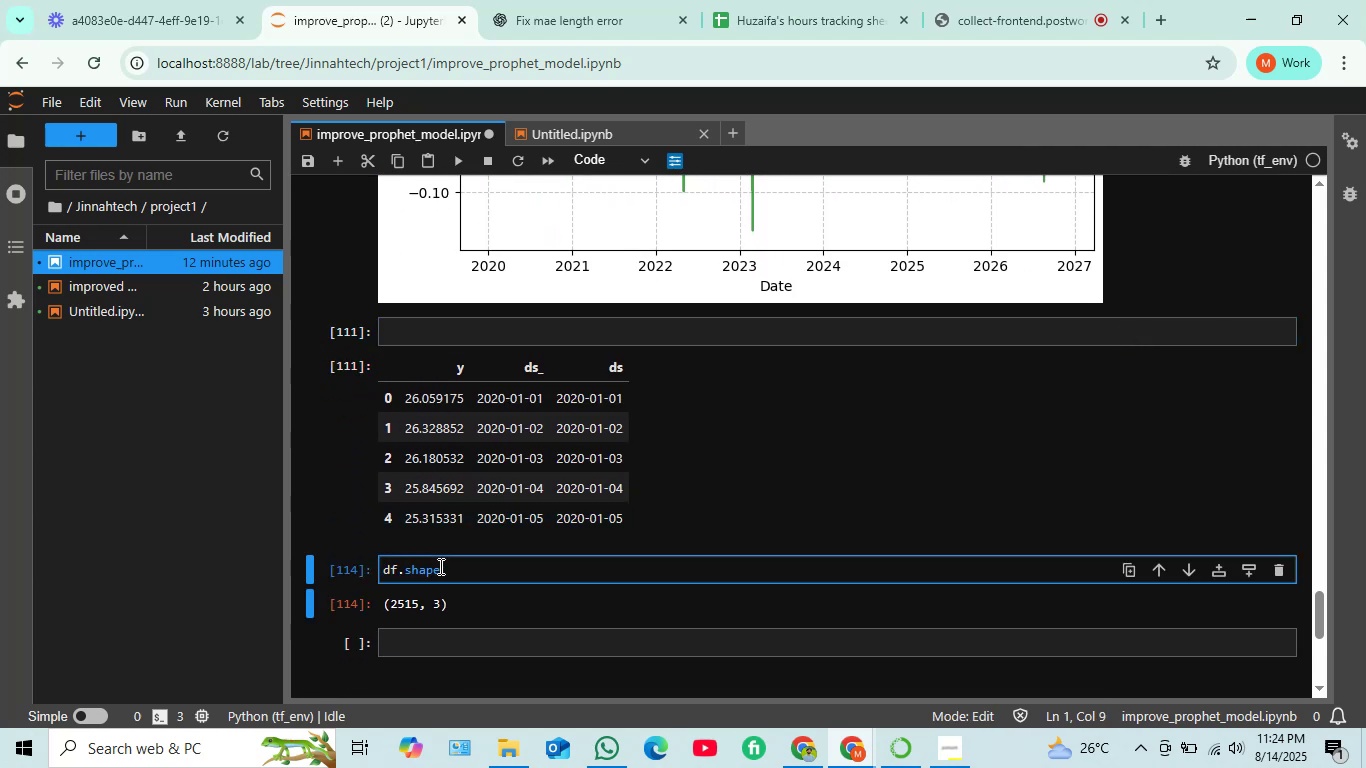 
key(Control+A)
 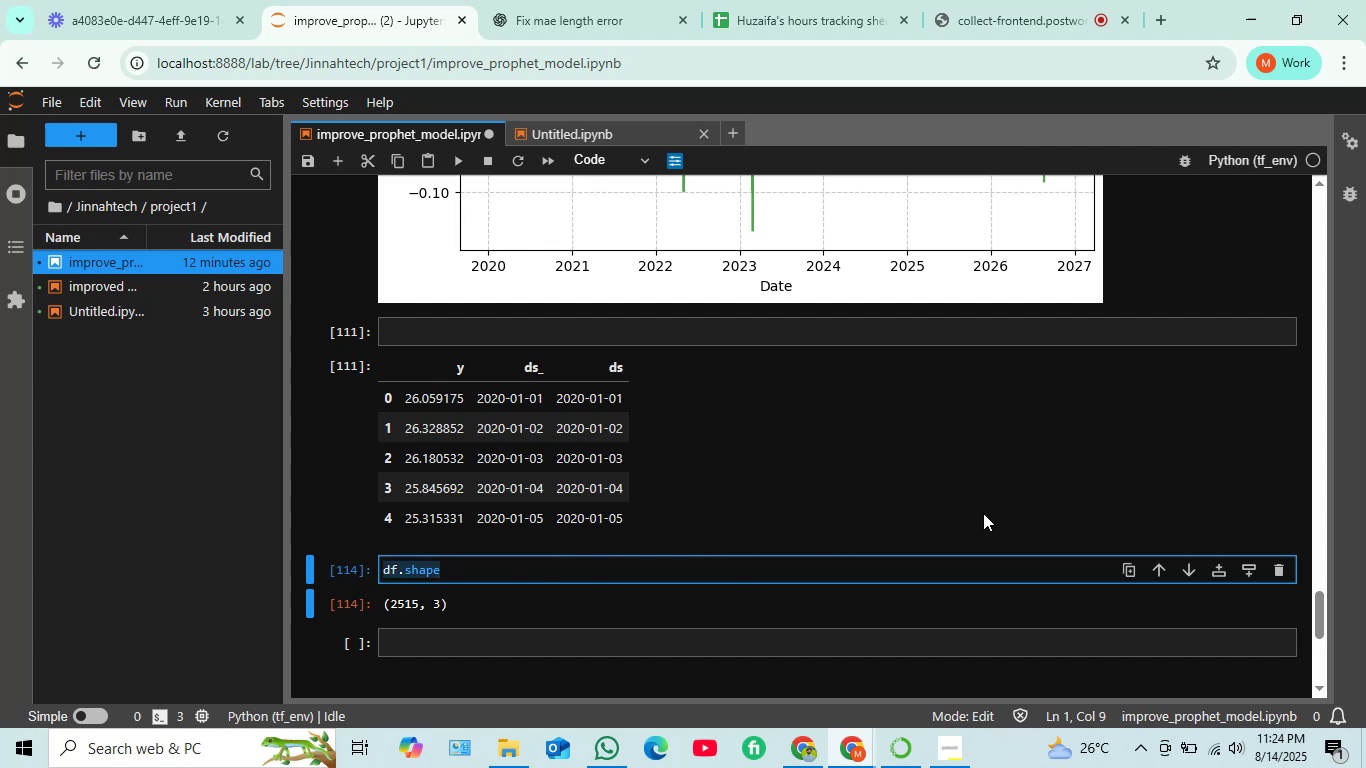 
key(Delete)
 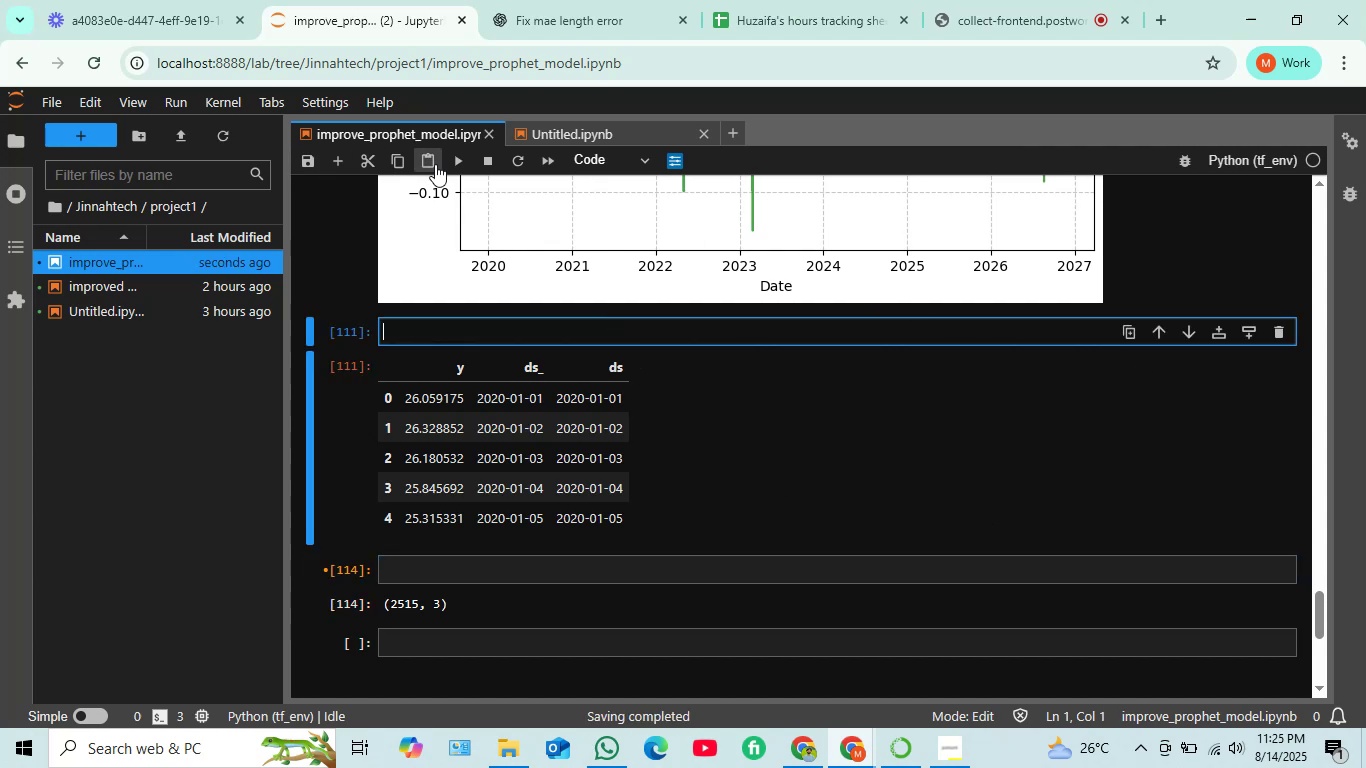 
left_click([448, 154])
 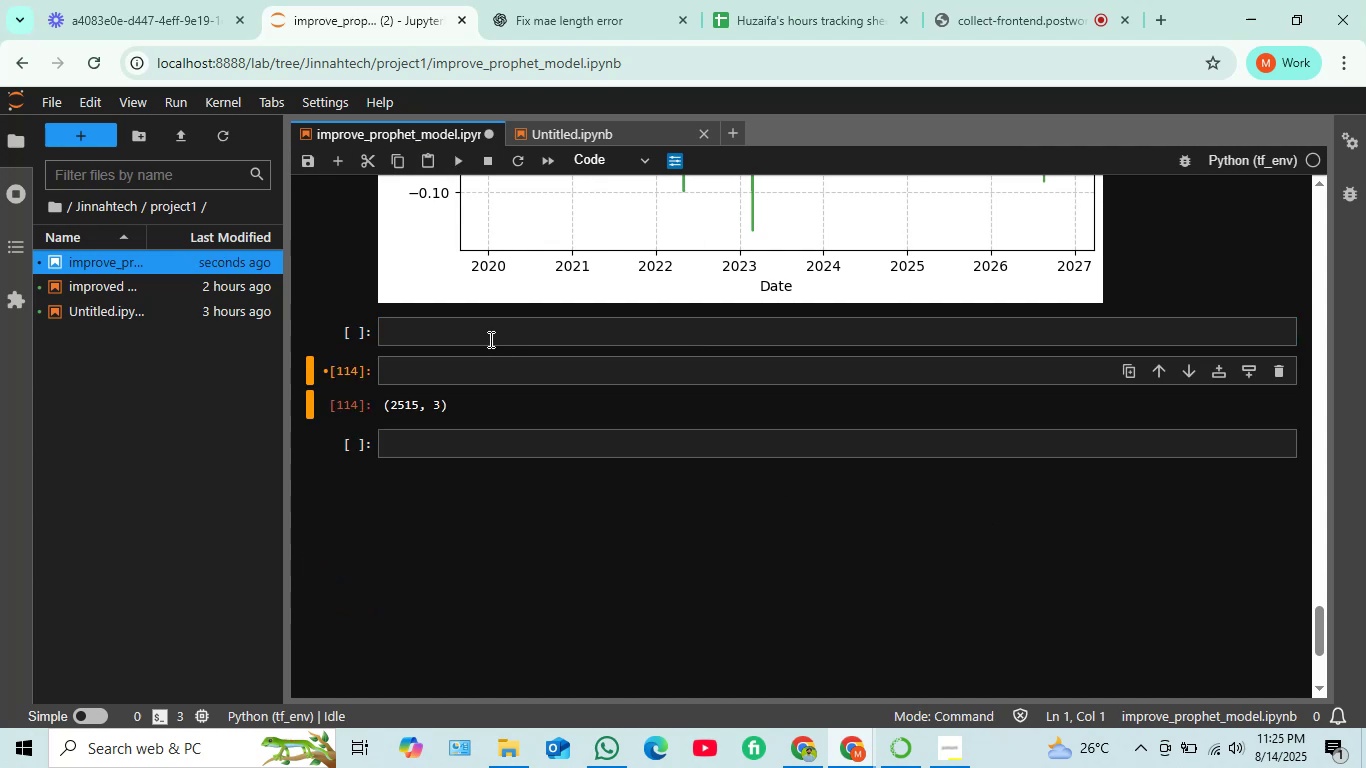 
left_click([488, 336])
 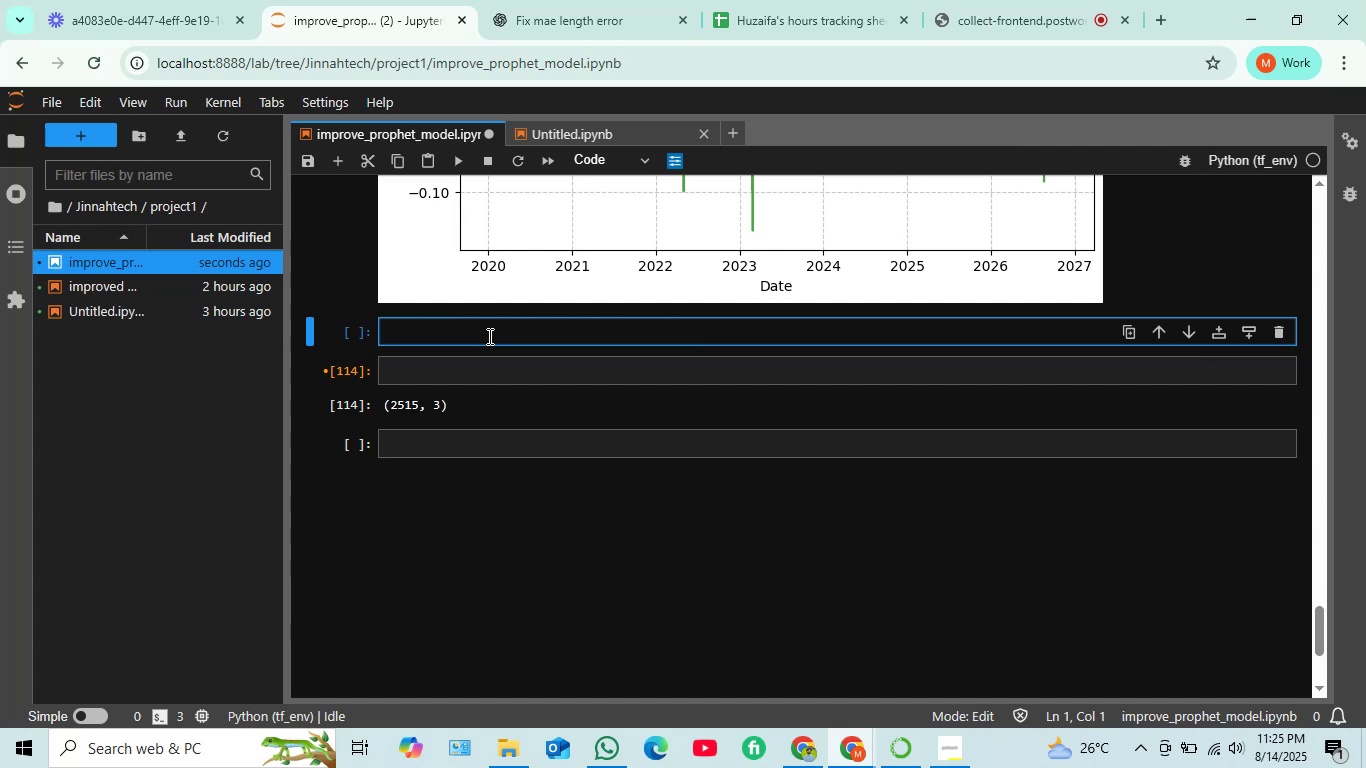 
wait(6.42)
 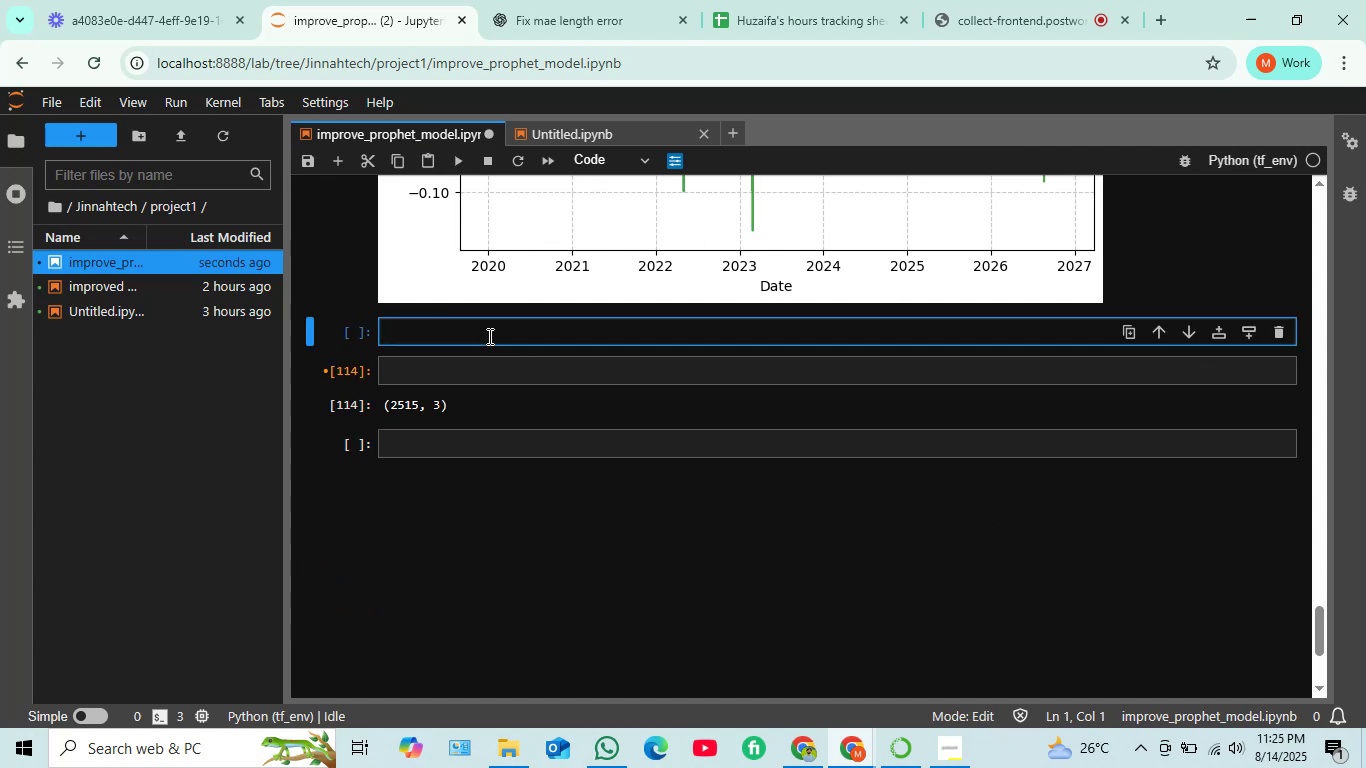 
scroll: coordinate [743, 469], scroll_direction: up, amount: 6.0
 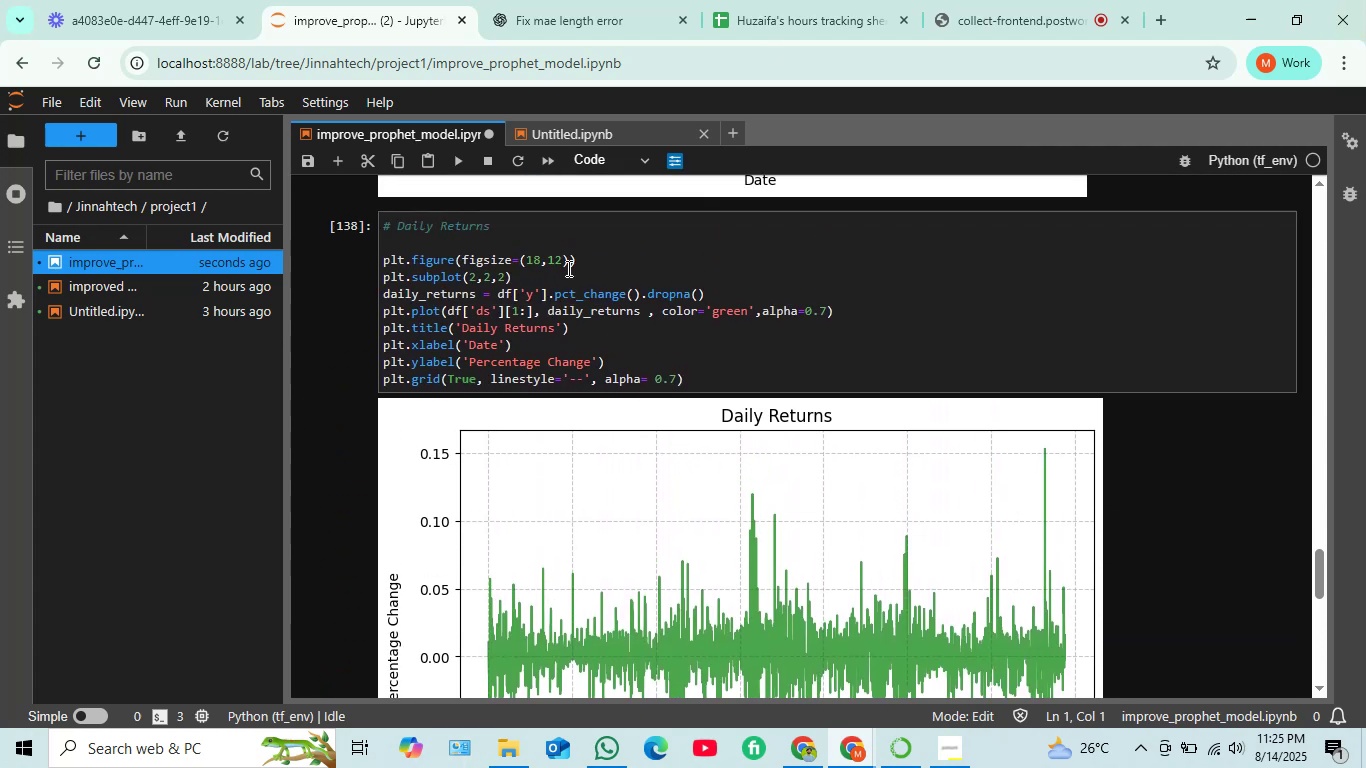 
scroll: coordinate [593, 361], scroll_direction: down, amount: 5.0
 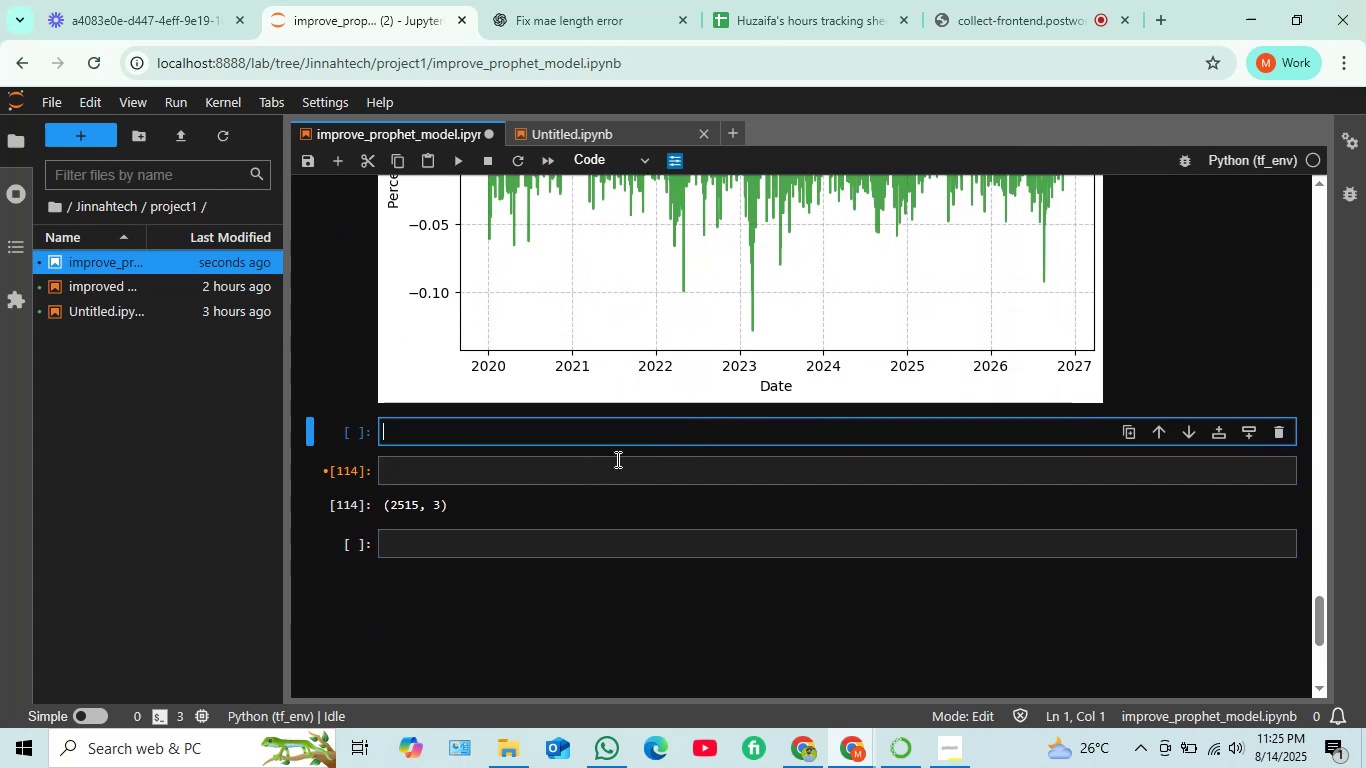 
key(Control+ControlRight)
 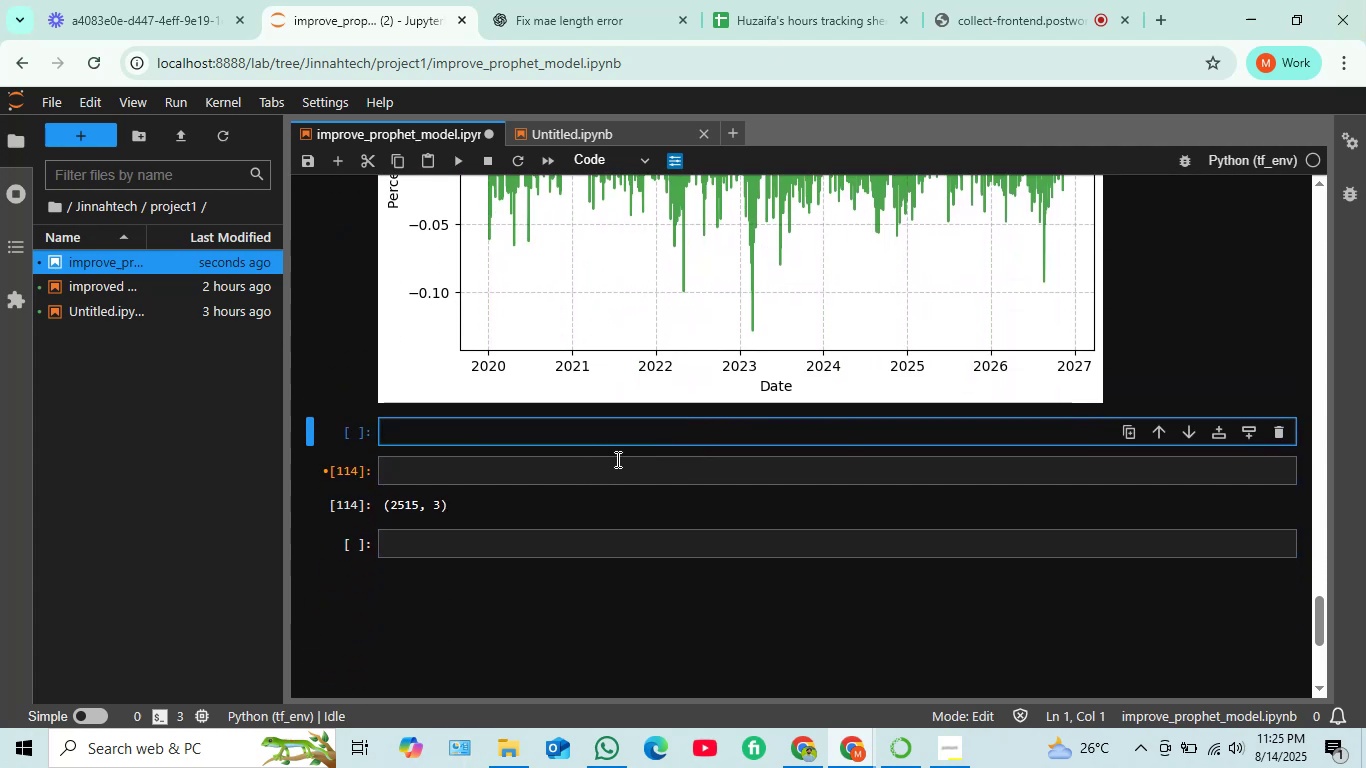 
key(Control+Slash)
 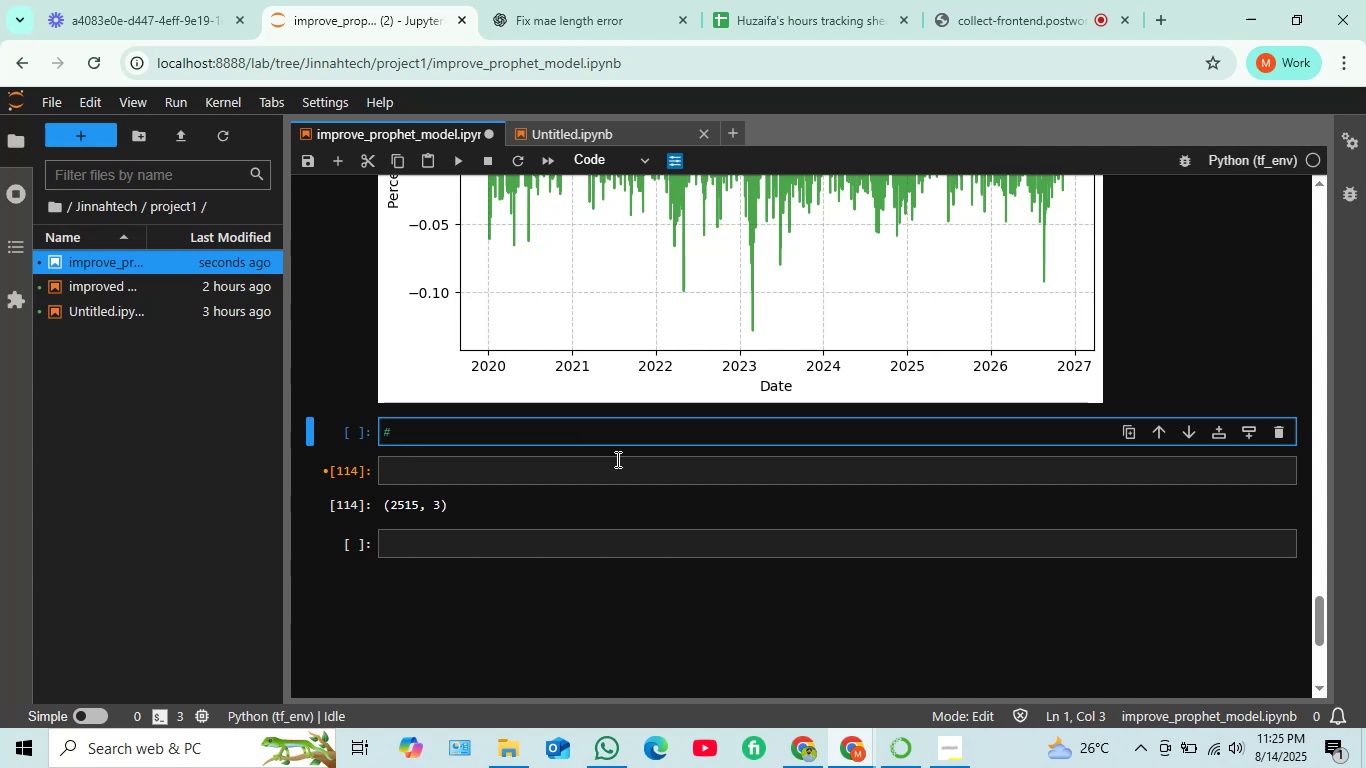 
type(Proc)
key(Backspace)
key(Backspace)
type(c)
key(Backspace)
type(ice Distribution)
 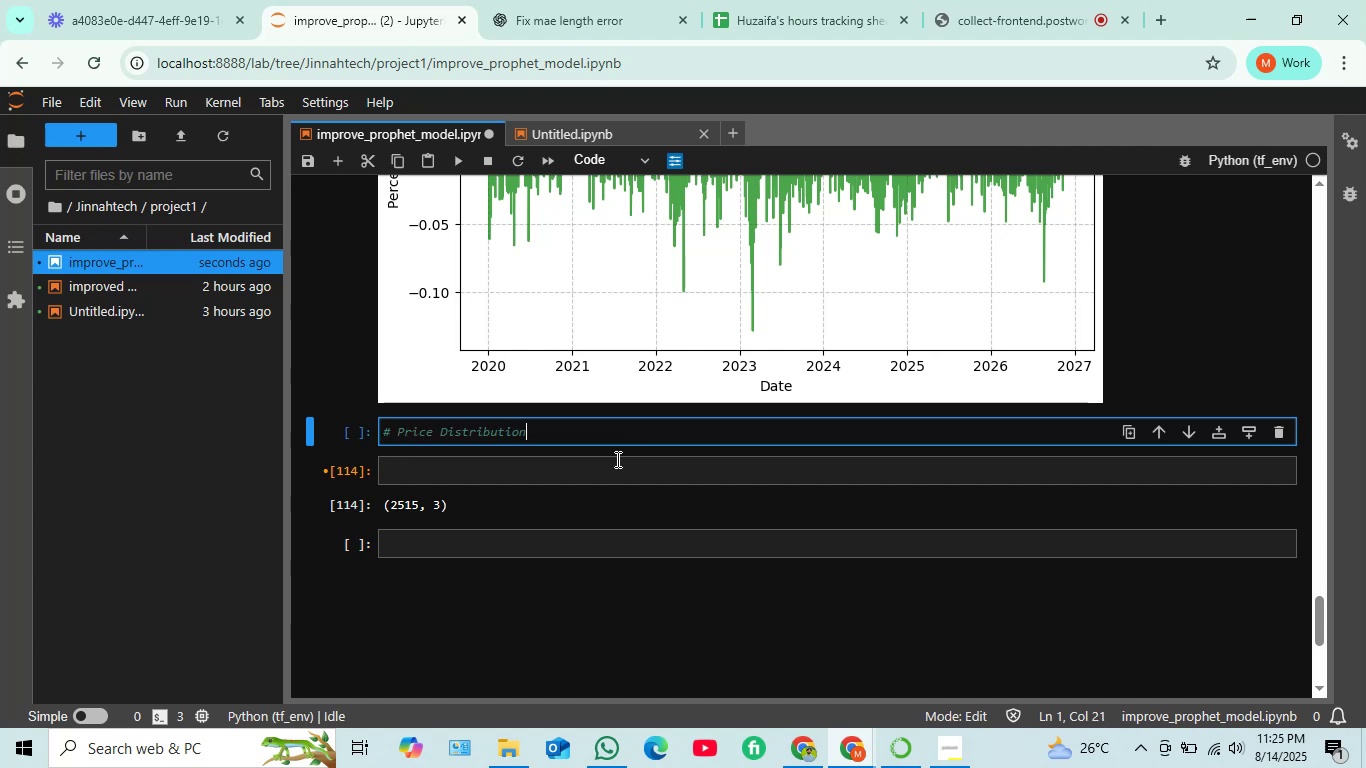 
key(Enter)
 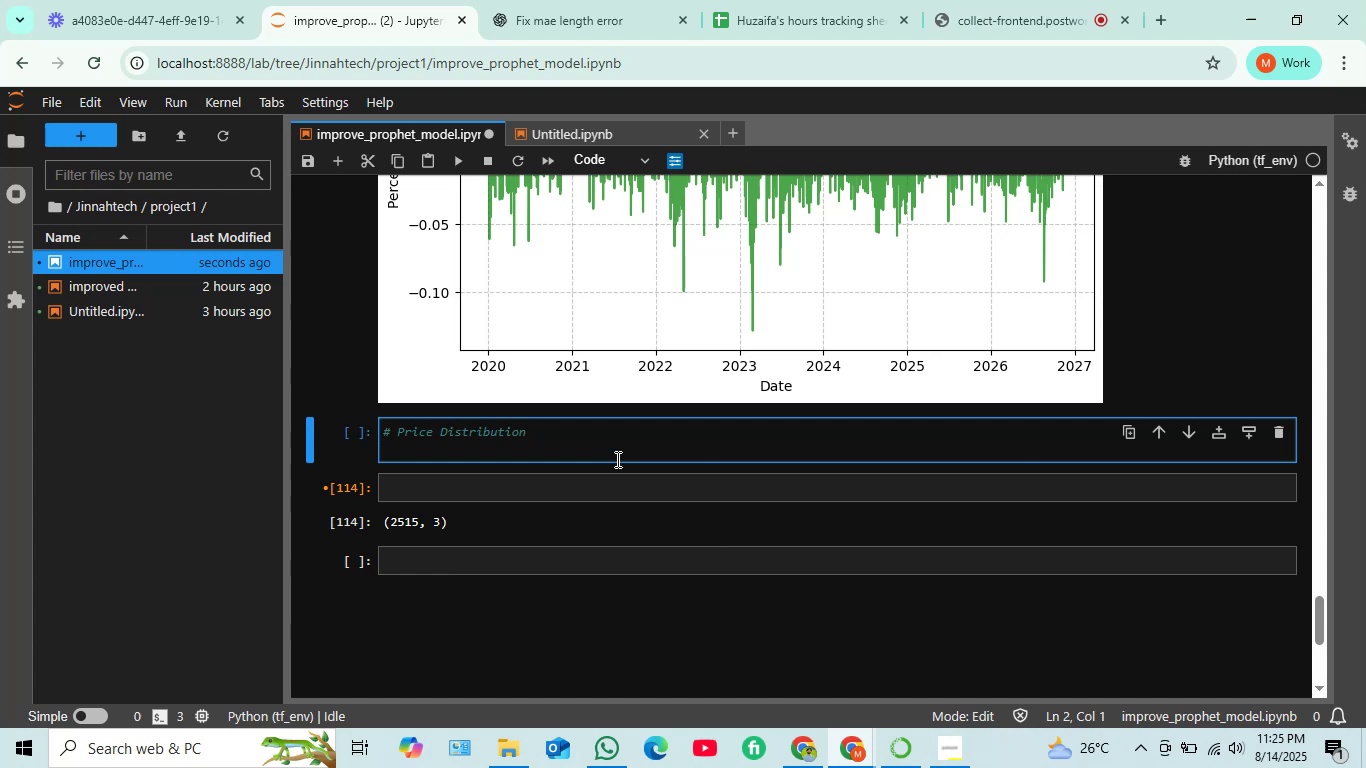 
type(plt.subplot(2,2,3,)
key(Backspace)
type())
 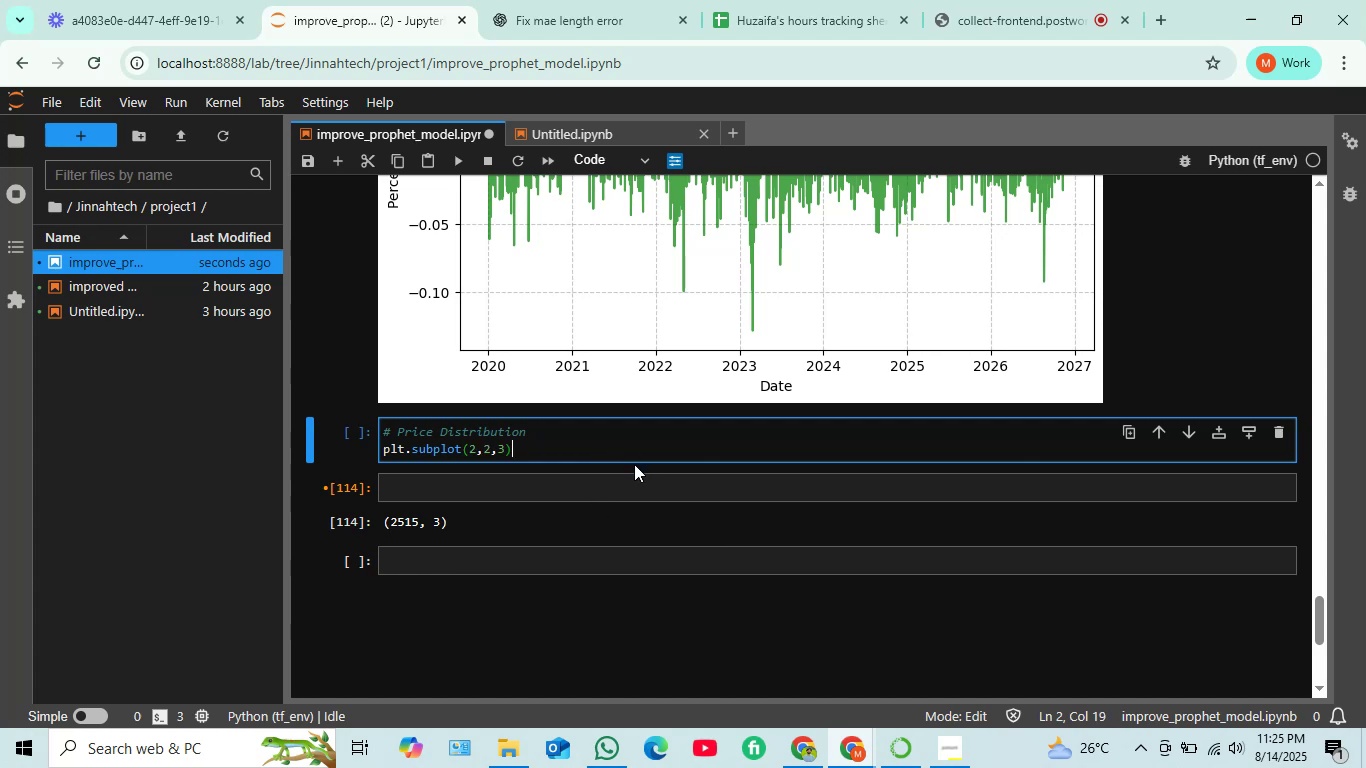 
key(Enter)
 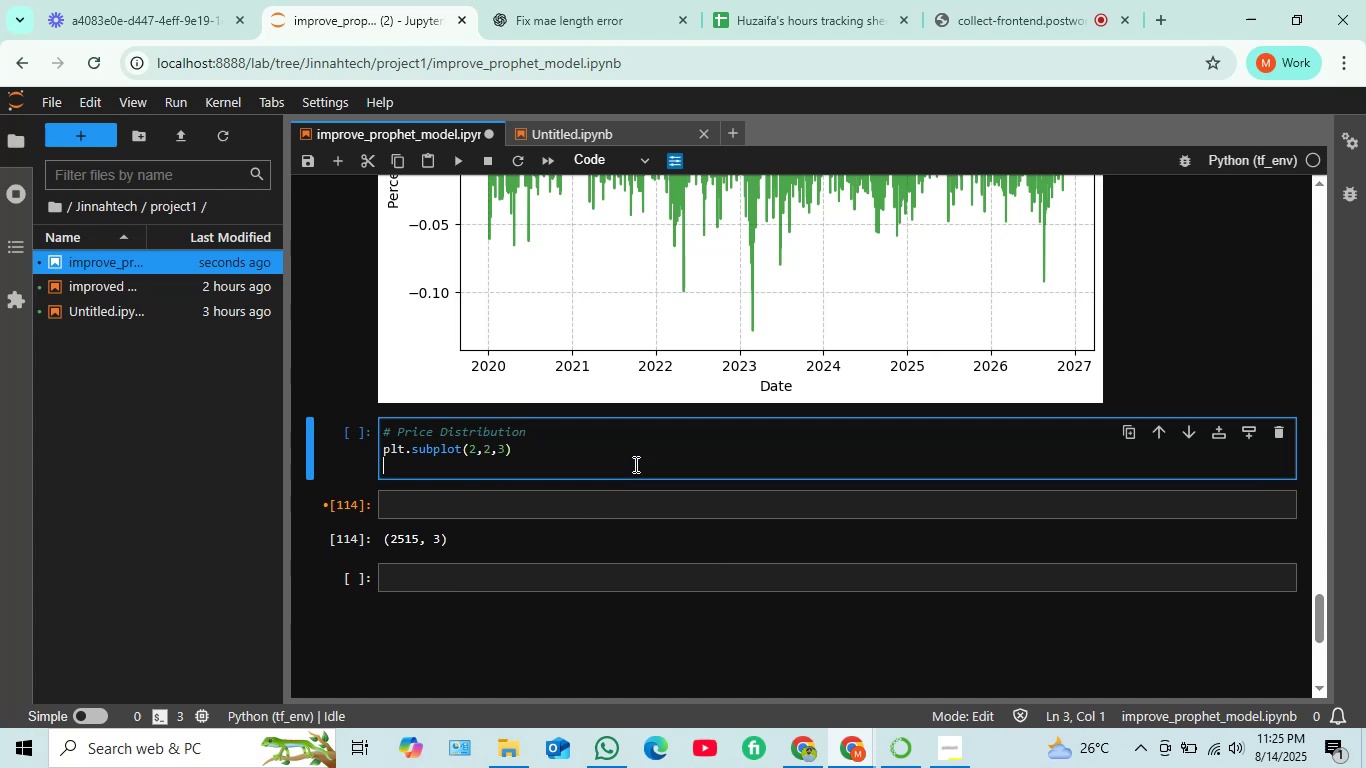 
type(sns.hos)
key(Backspace)
type(is)
key(Backspace)
key(Backspace)
key(Backspace)
type(isplot(df)
 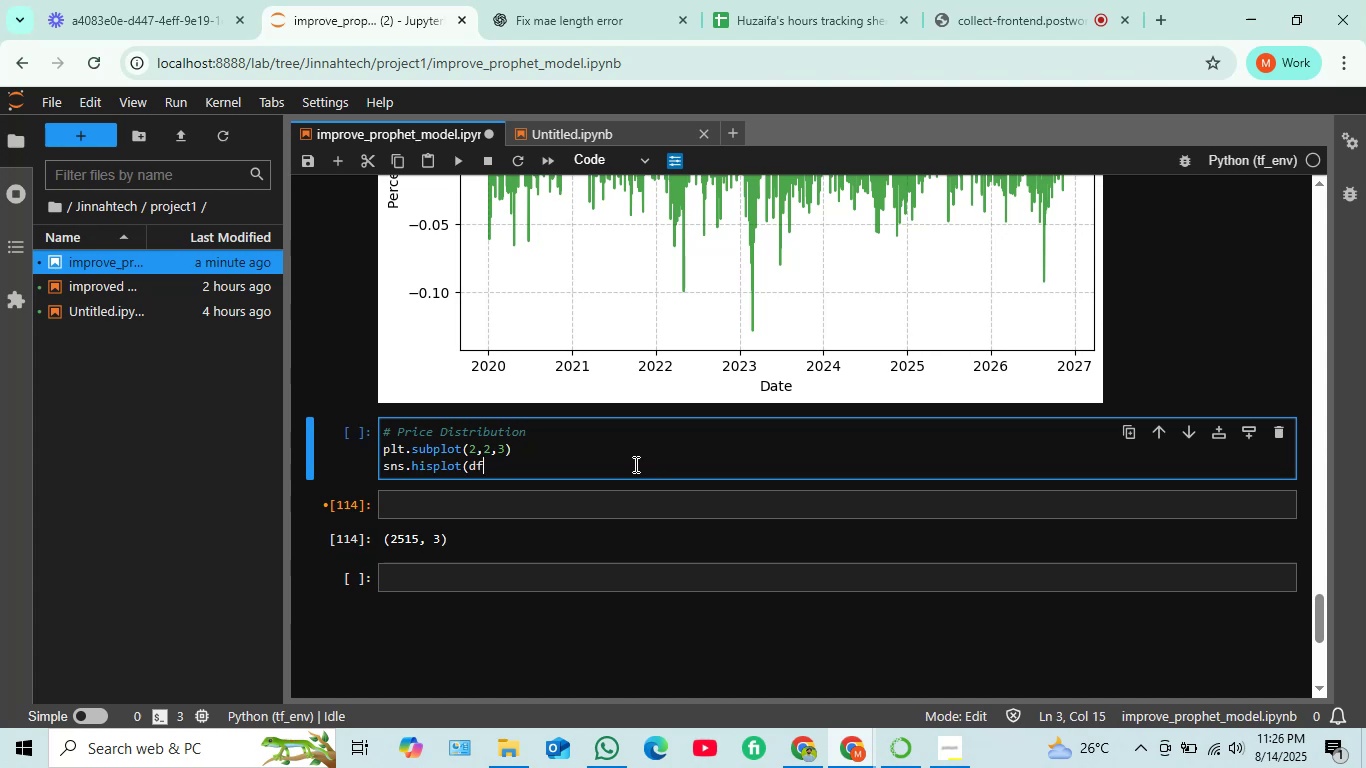 
type(['y'], kde=True, color='purple', bind)
key(Backspace)
type(s =50))
 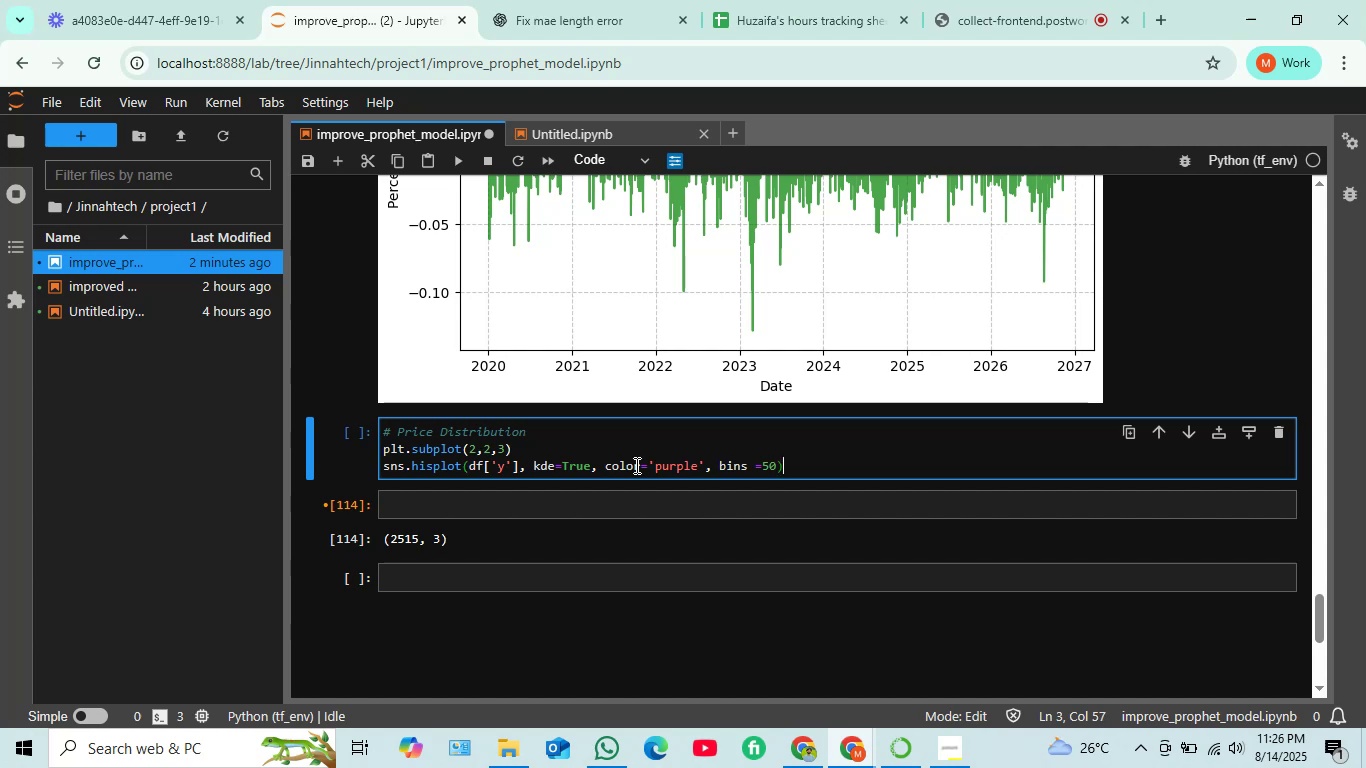 
key(Enter)
 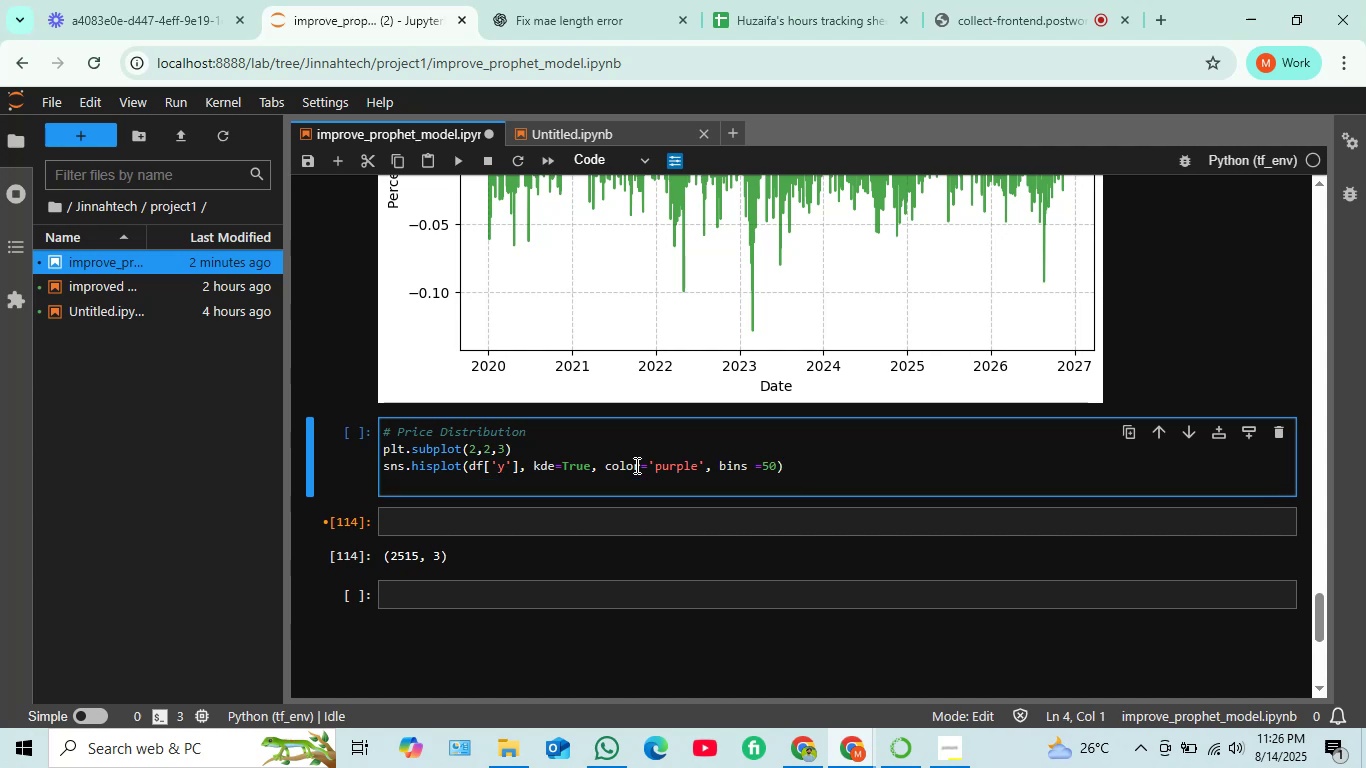 
type(plt.title(price)
key(Backspace)
key(Backspace)
key(Backspace)
key(Backspace)
key(Backspace)
type('price distribution)
 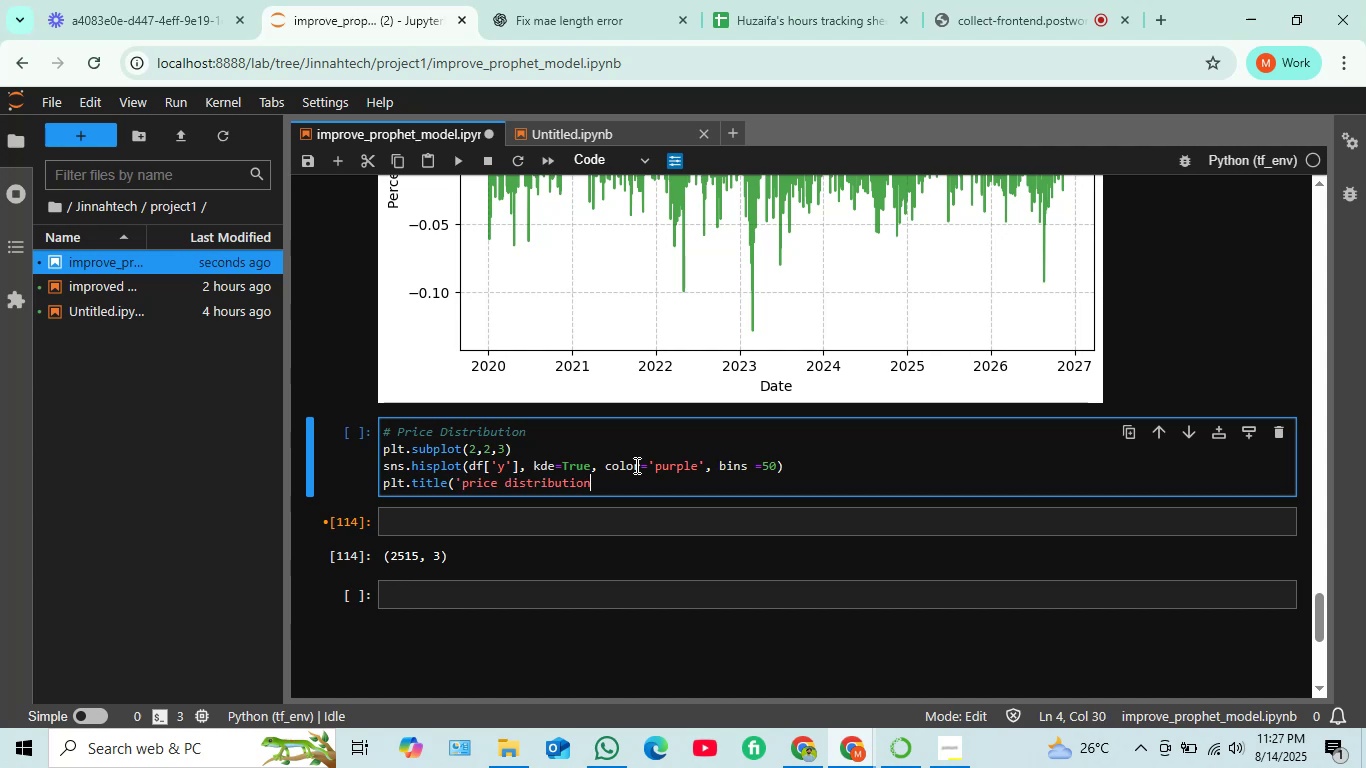 
key(Quote)
 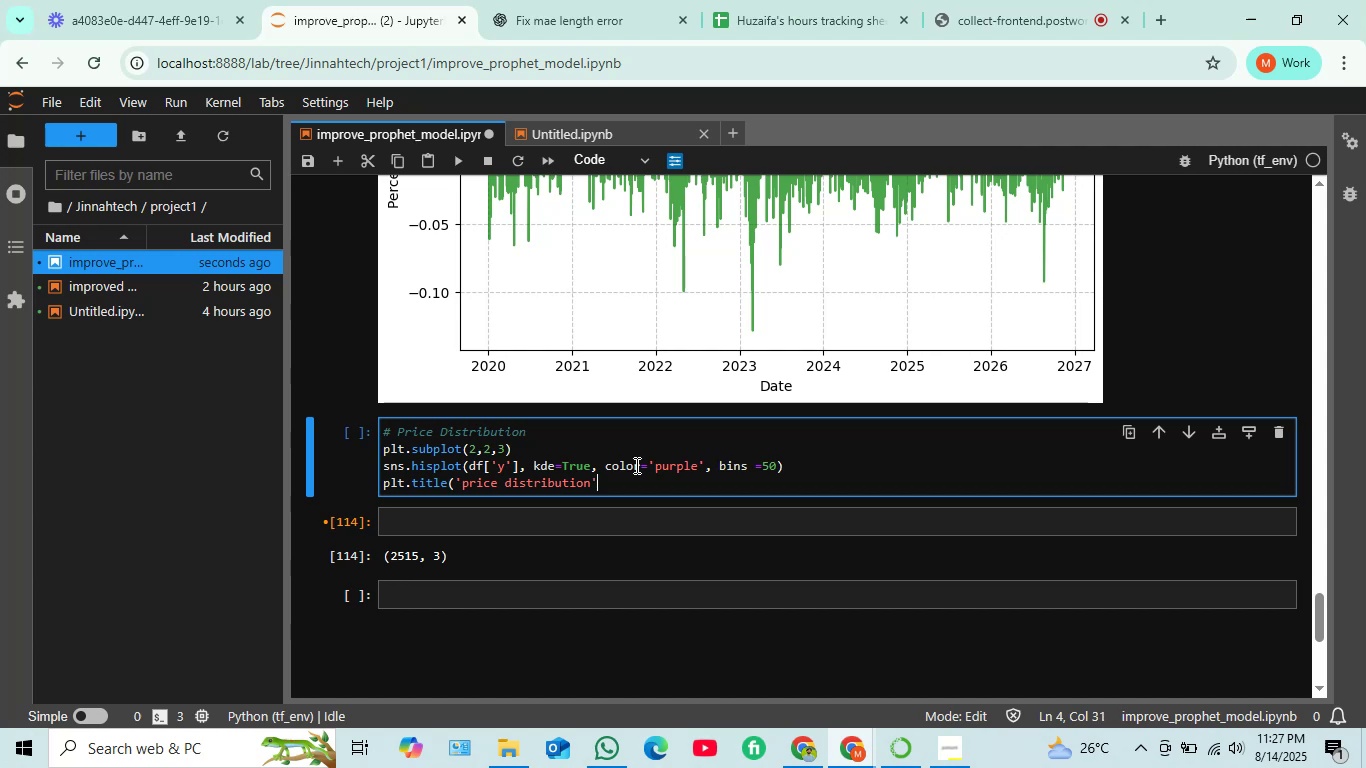 
key(Shift+0)
 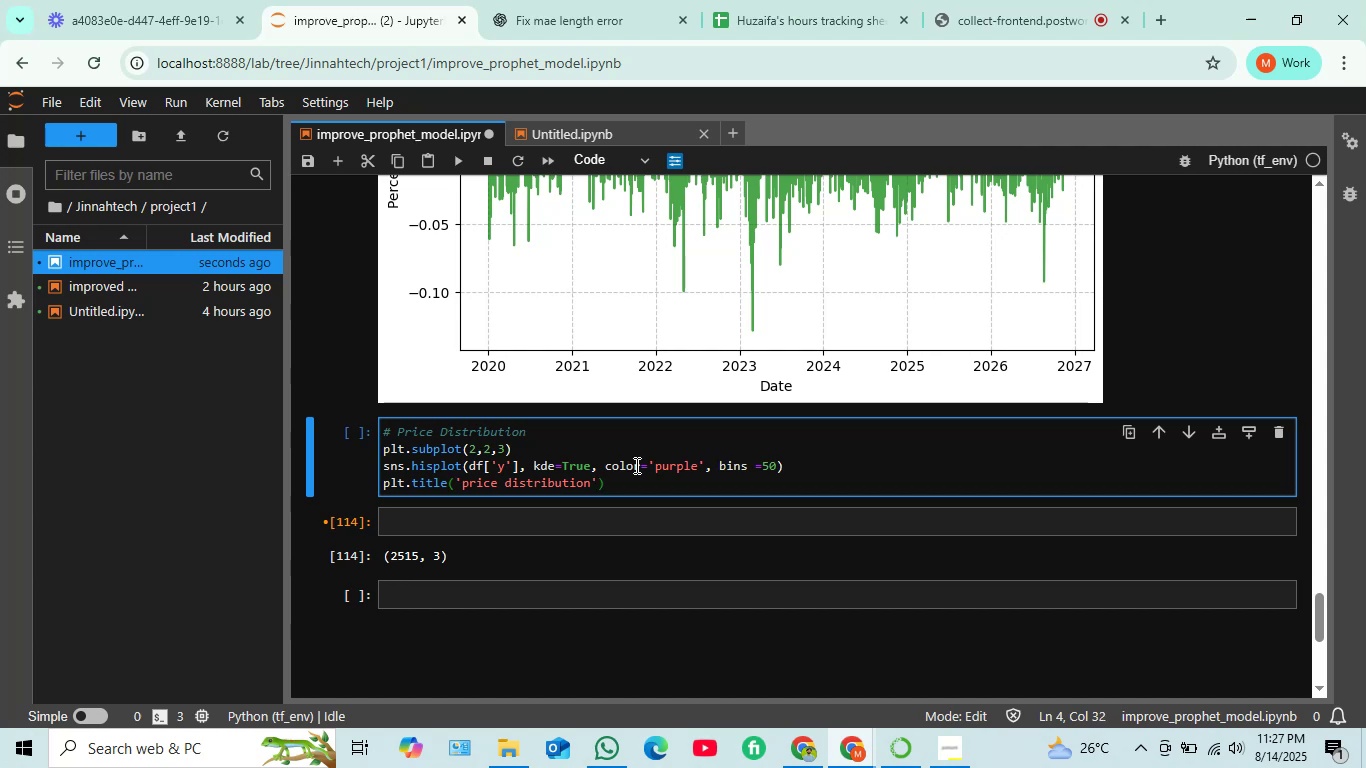 
key(Enter)
 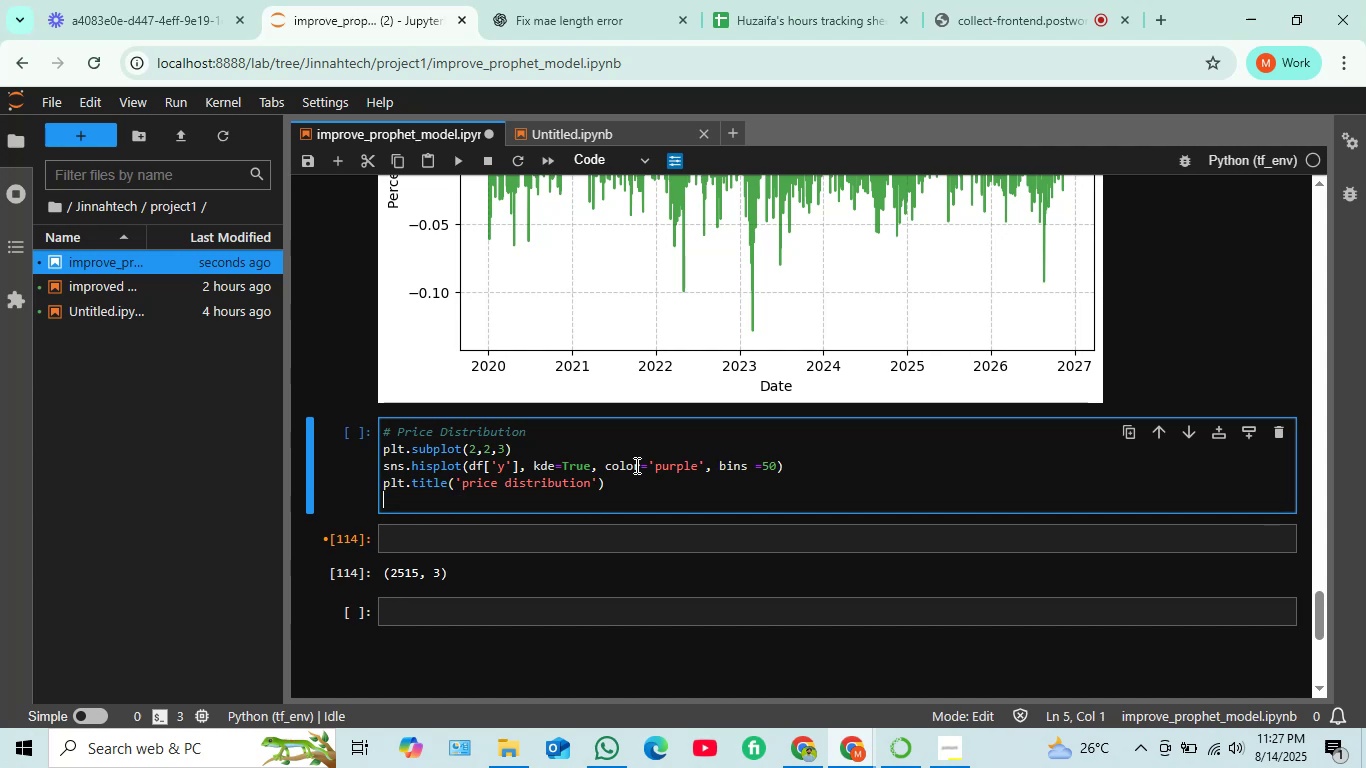 
type(plt.xlabel('Price: ")
key(Backspace)
type('))
 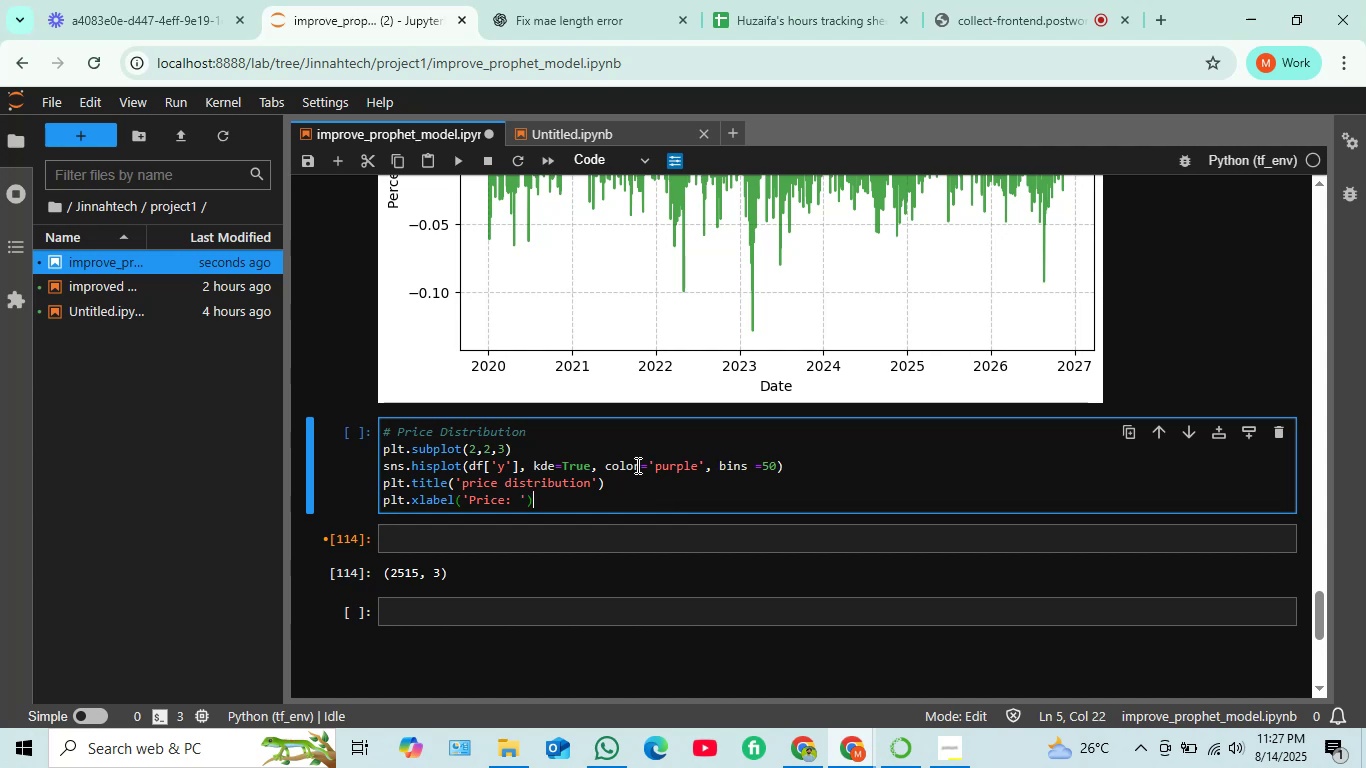 
 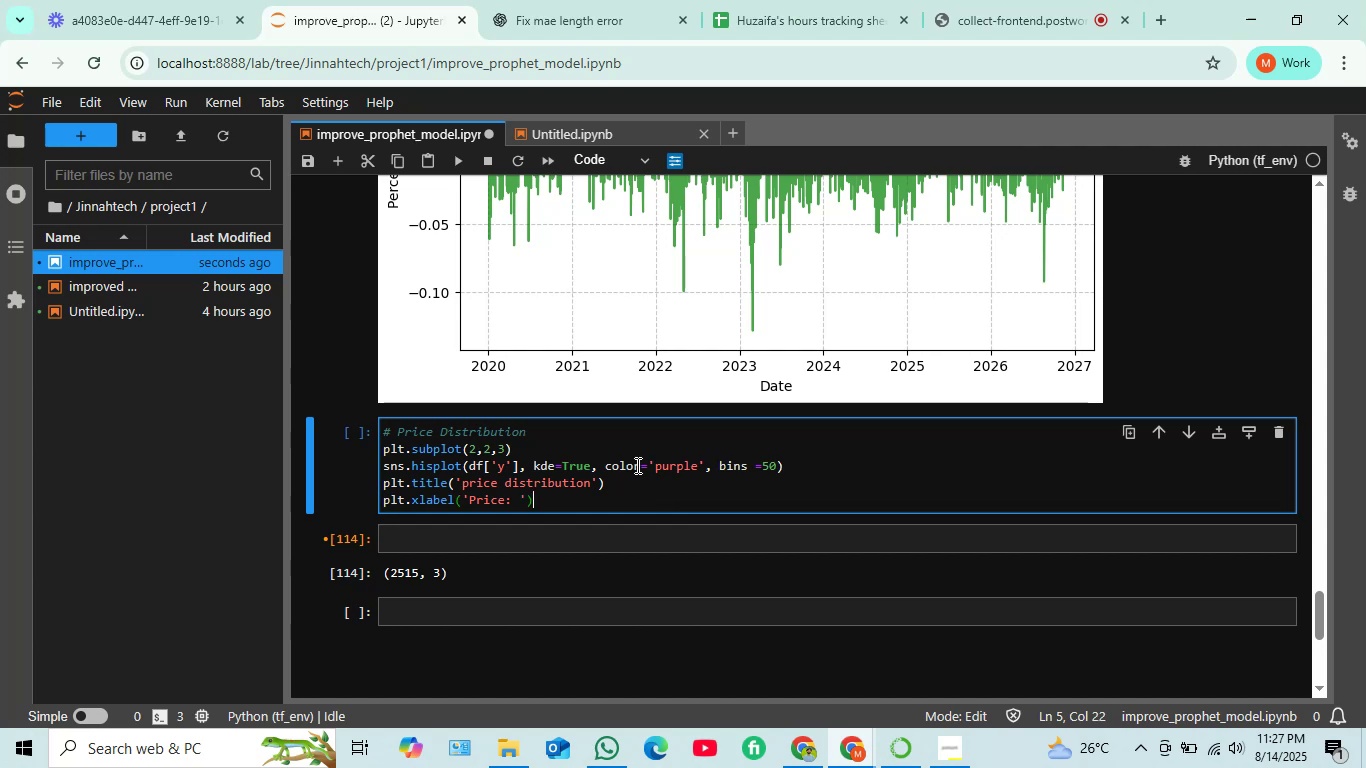 
key(Enter)
 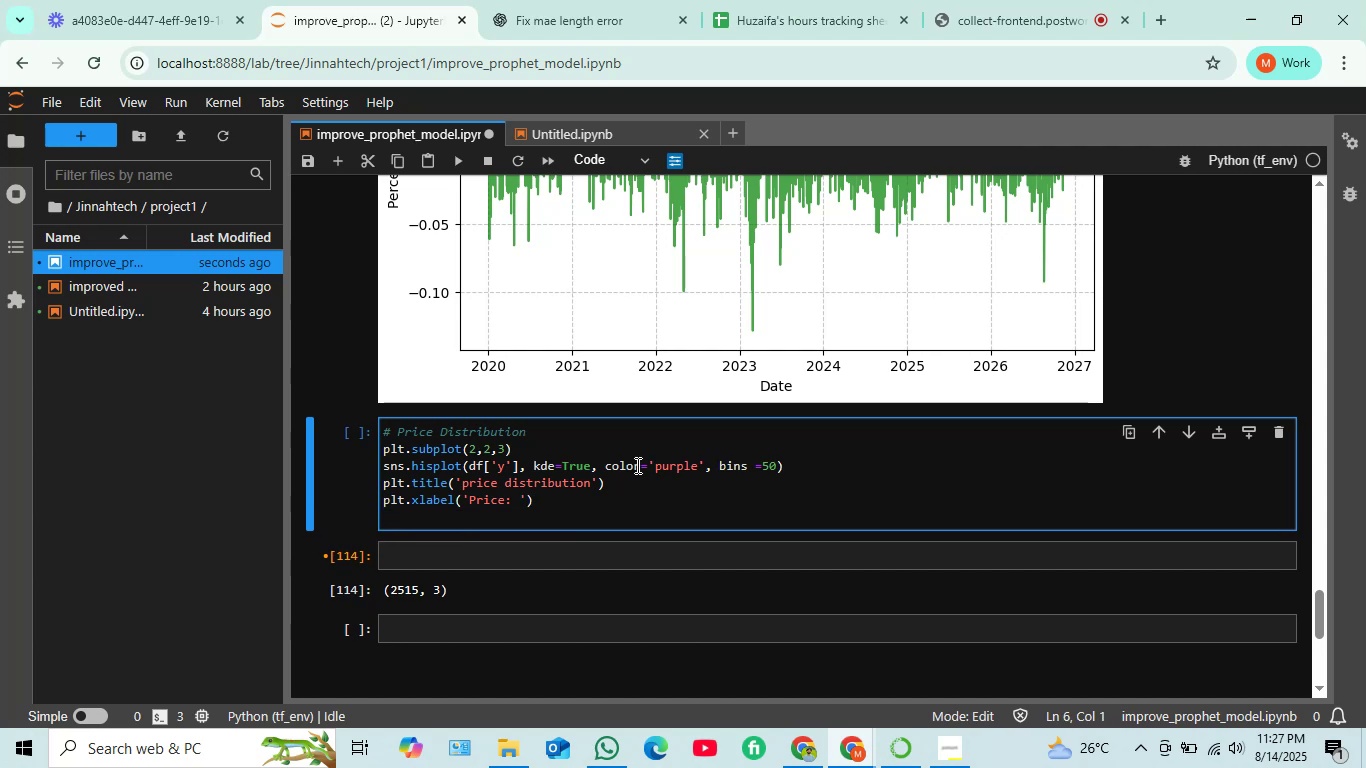 
type(plt)
 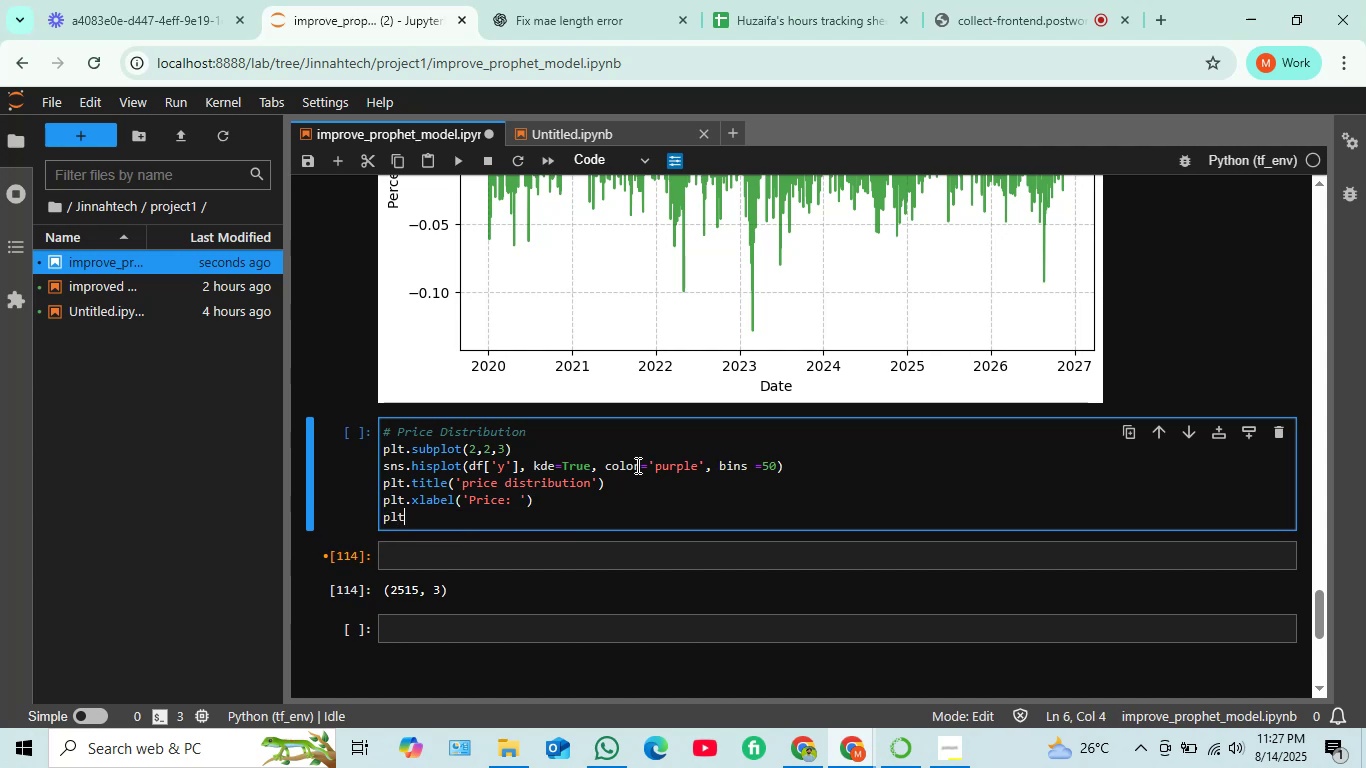 
key(Period)
 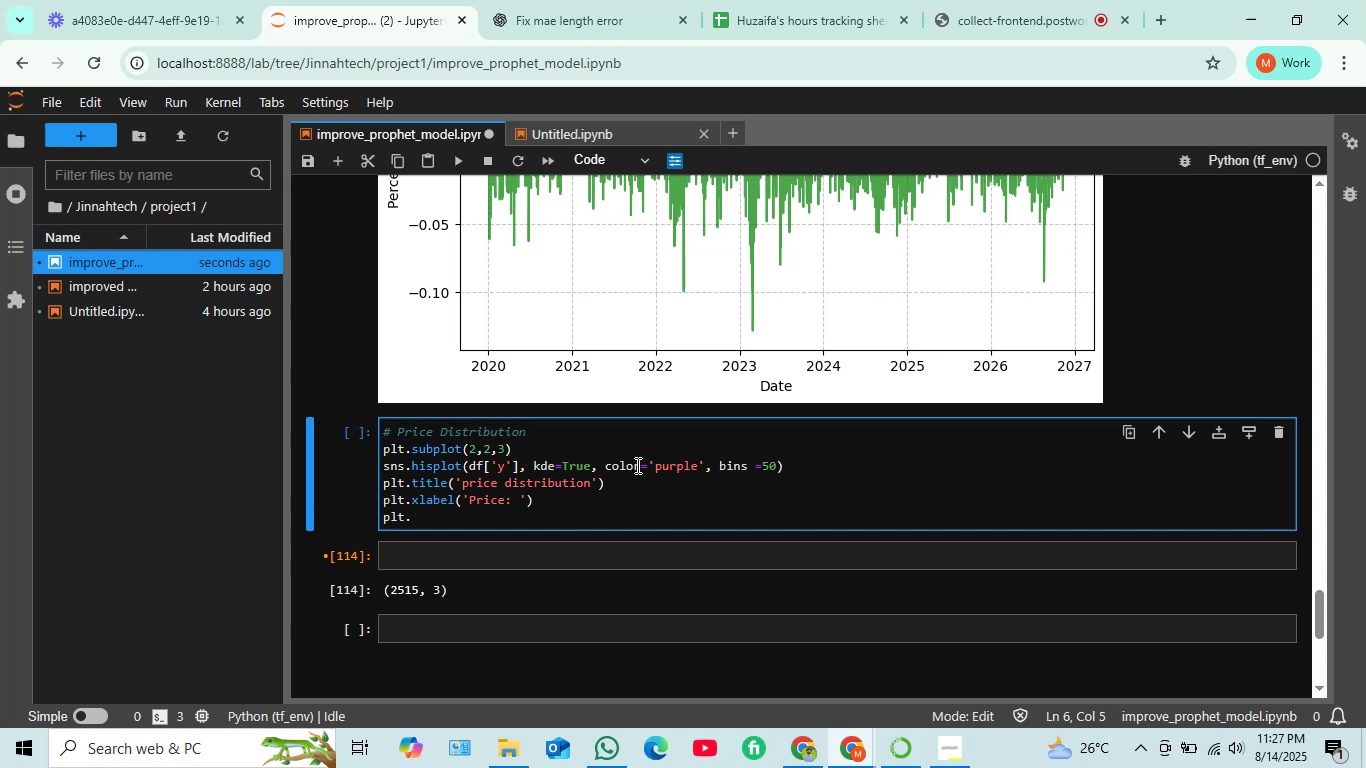 
wait(5.42)
 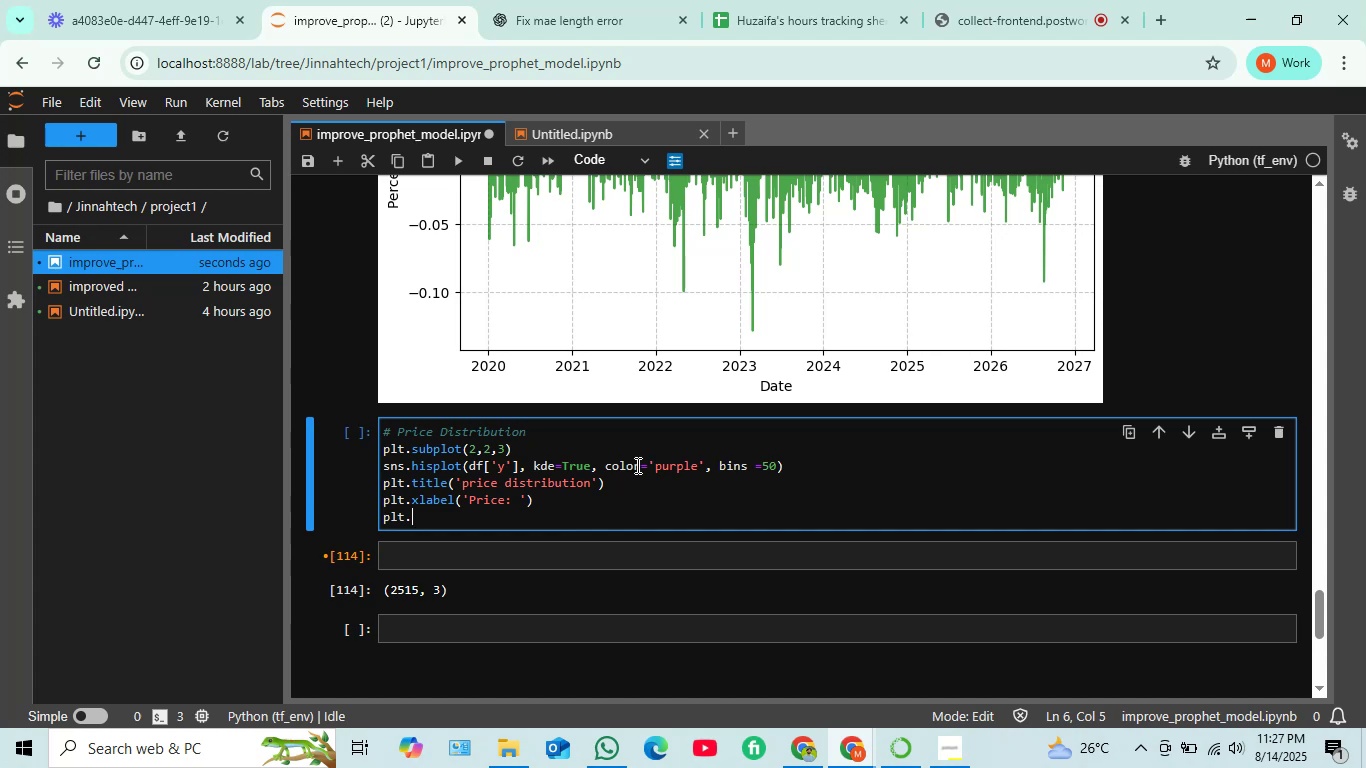 
type(ylabel('Frequency'))
 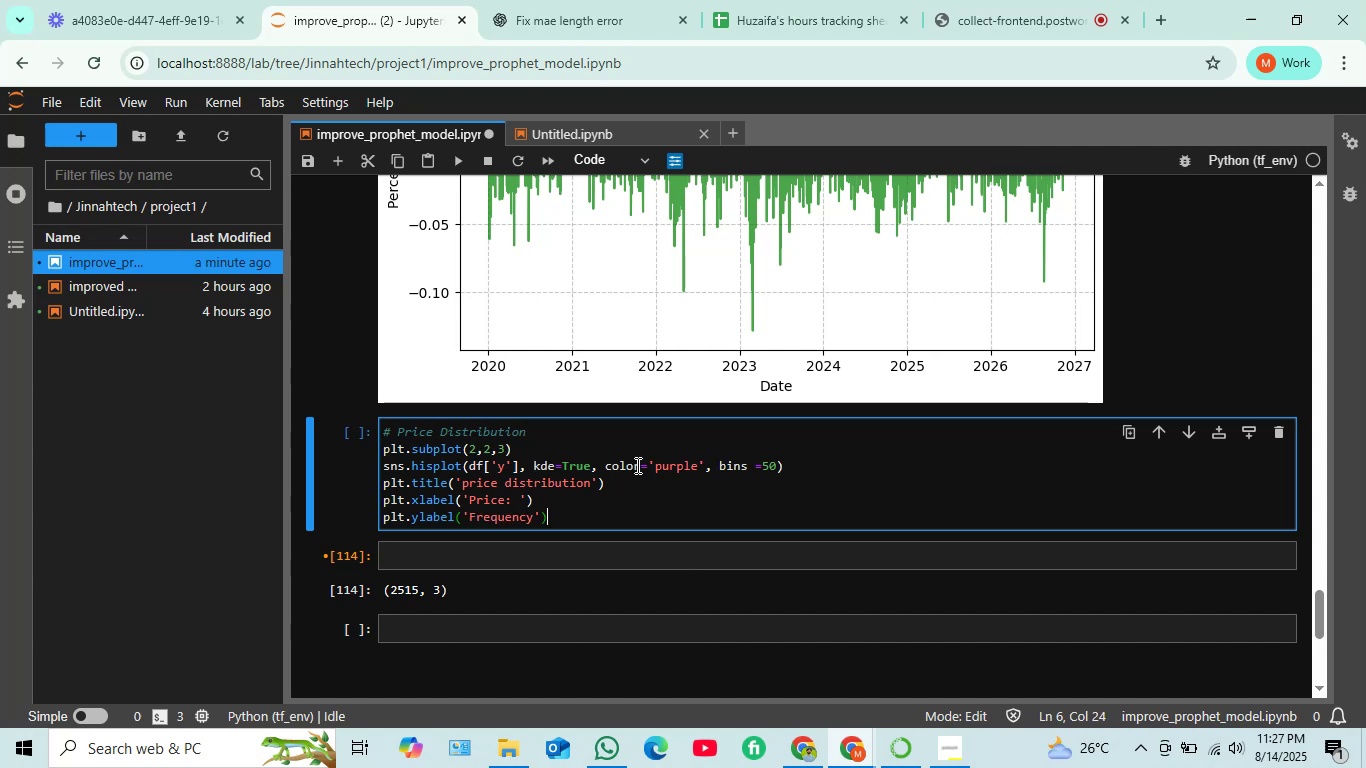 
left_click([453, 164])
 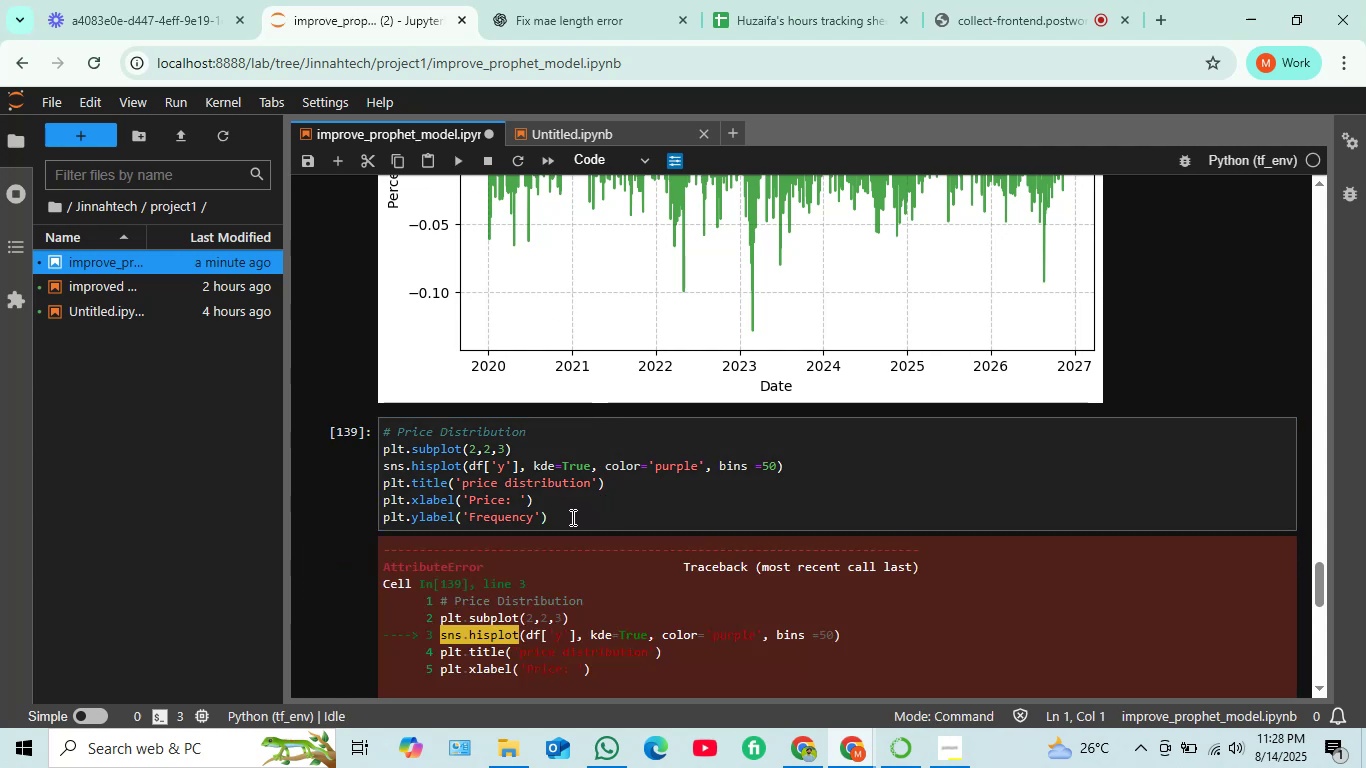 
wait(5.64)
 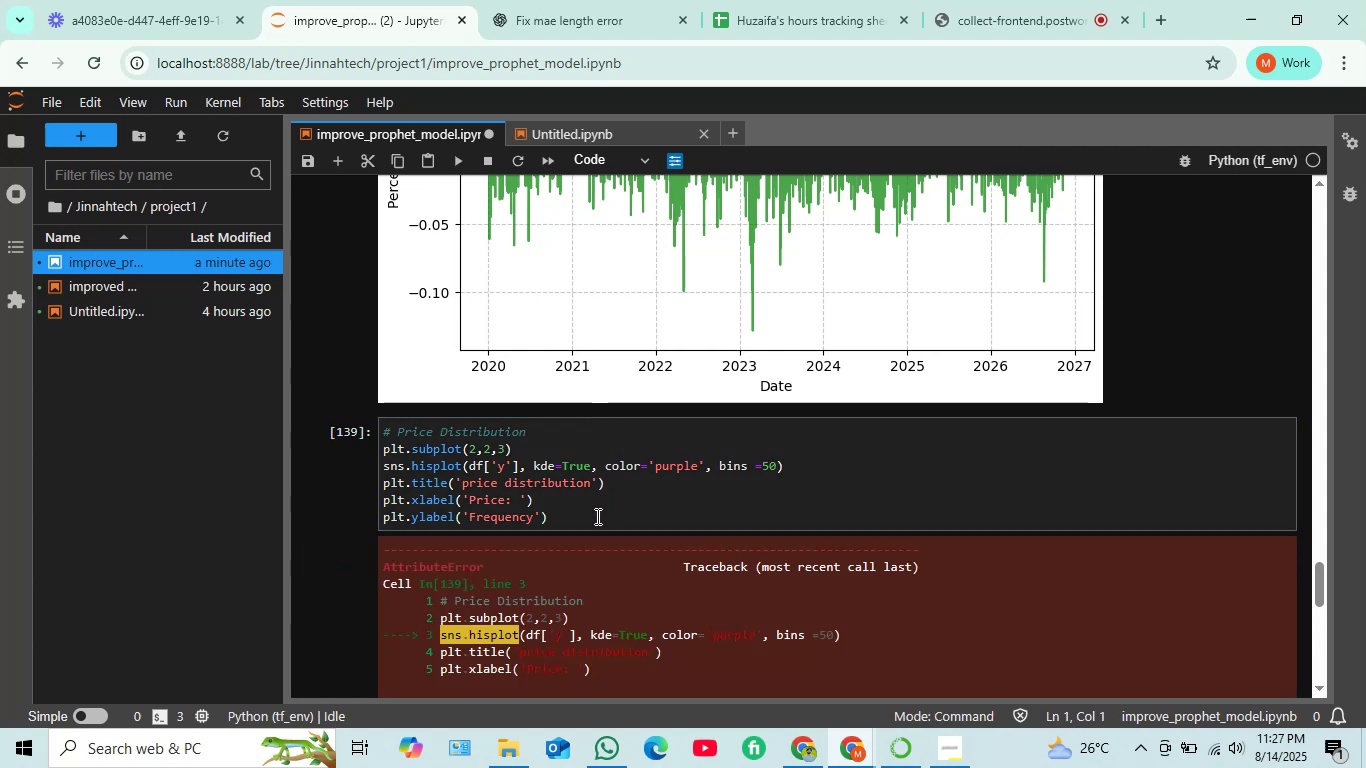 
scroll: coordinate [580, 539], scroll_direction: down, amount: 4.0
 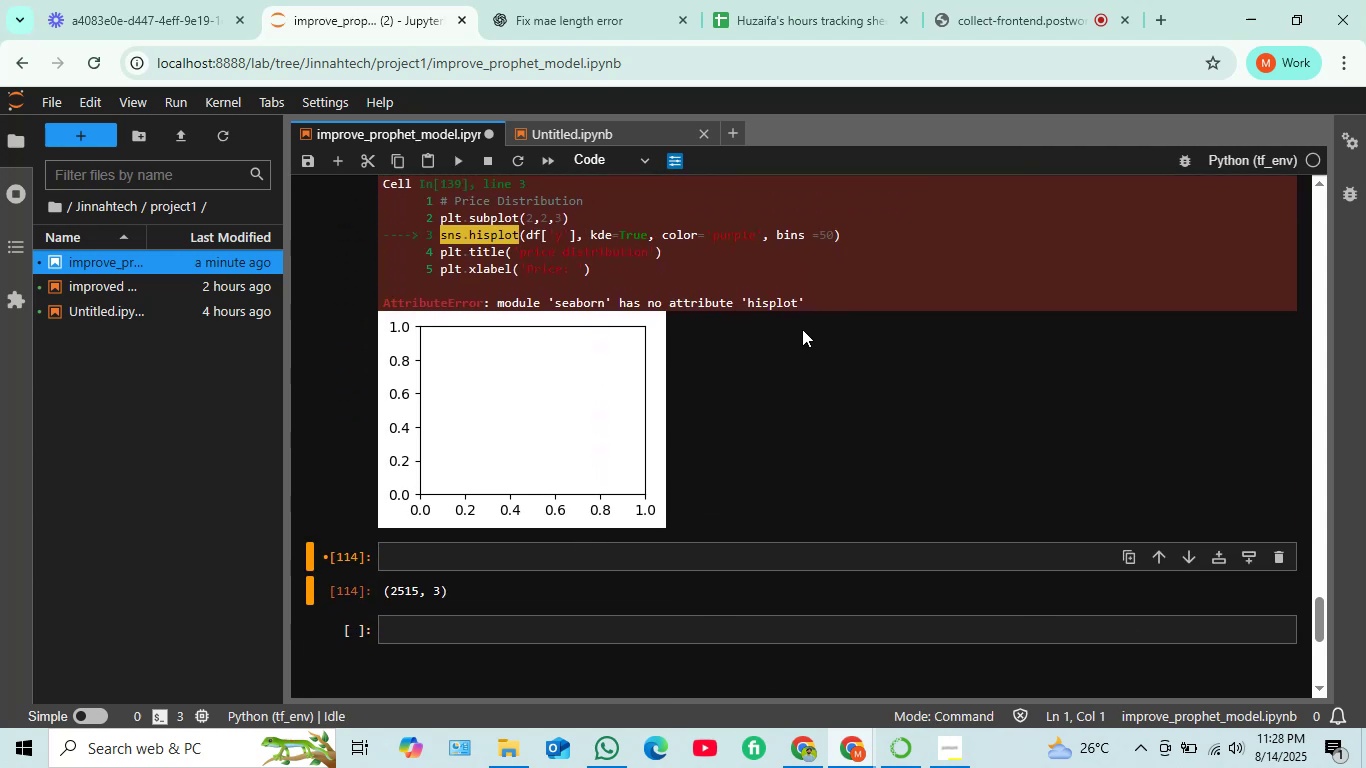 
left_click([788, 303])
 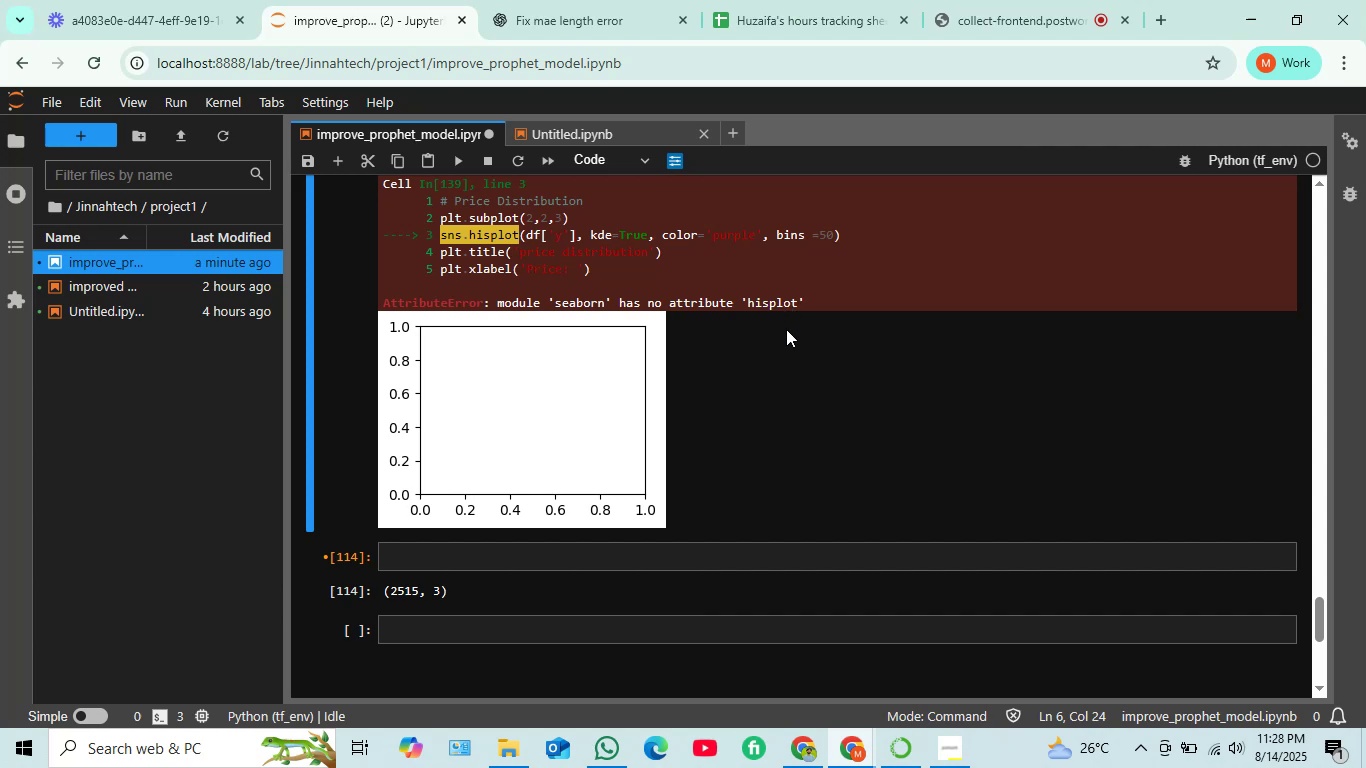 
scroll: coordinate [786, 329], scroll_direction: up, amount: 1.0
 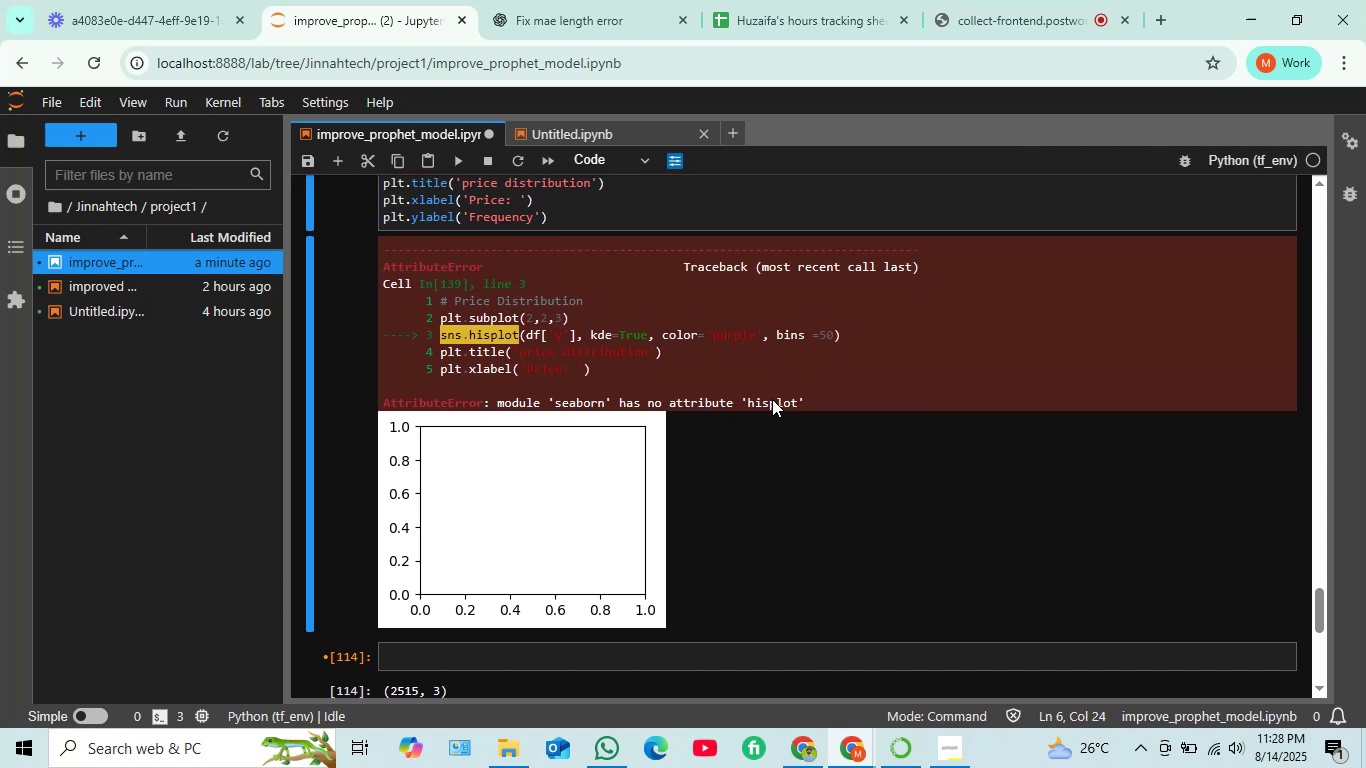 
left_click([771, 399])
 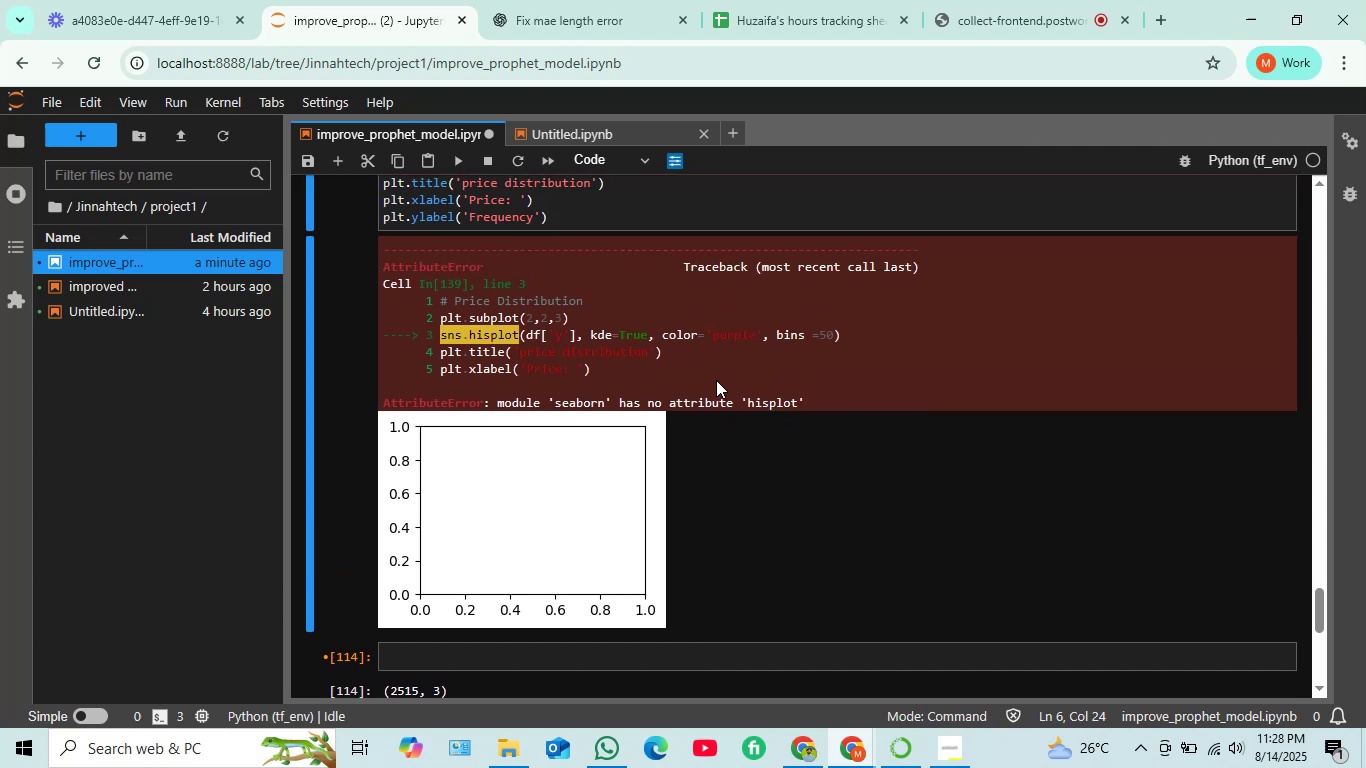 
scroll: coordinate [716, 380], scroll_direction: up, amount: 3.0
 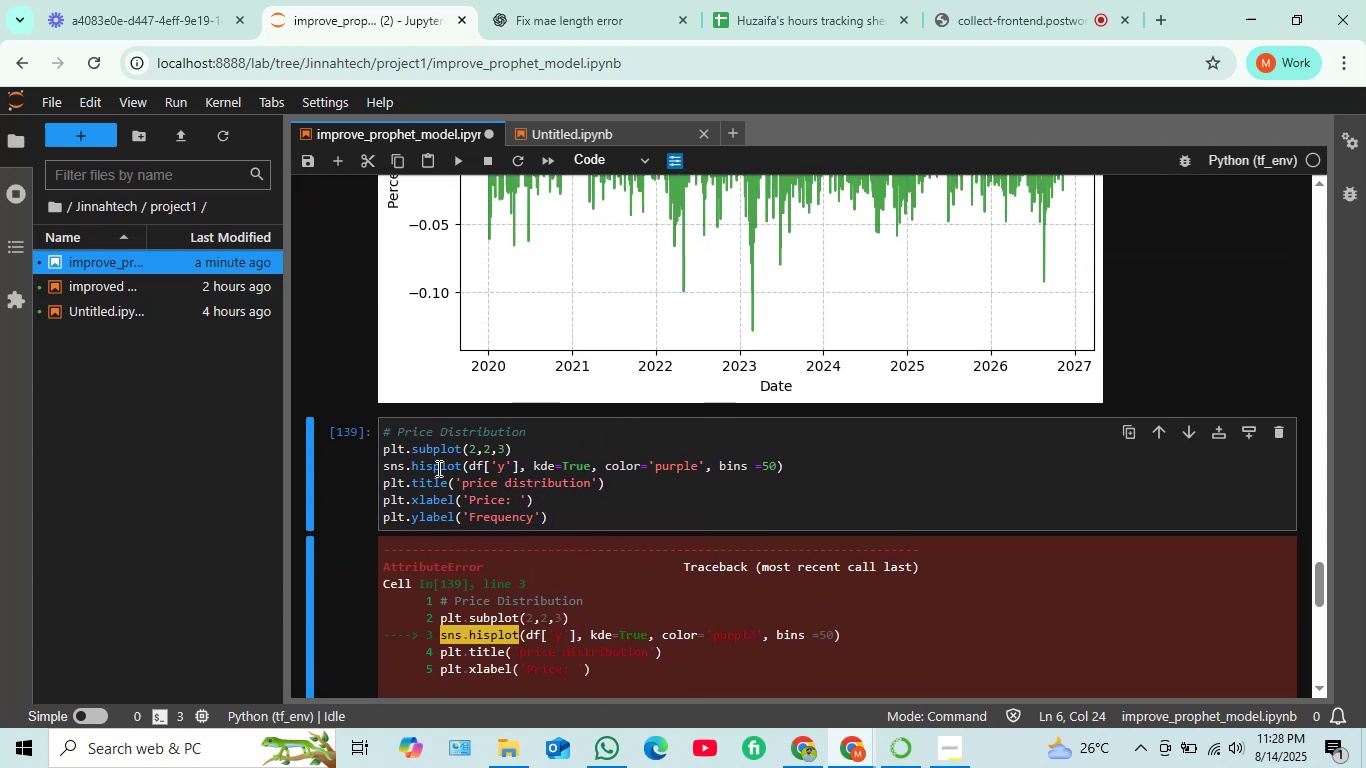 
left_click([436, 468])
 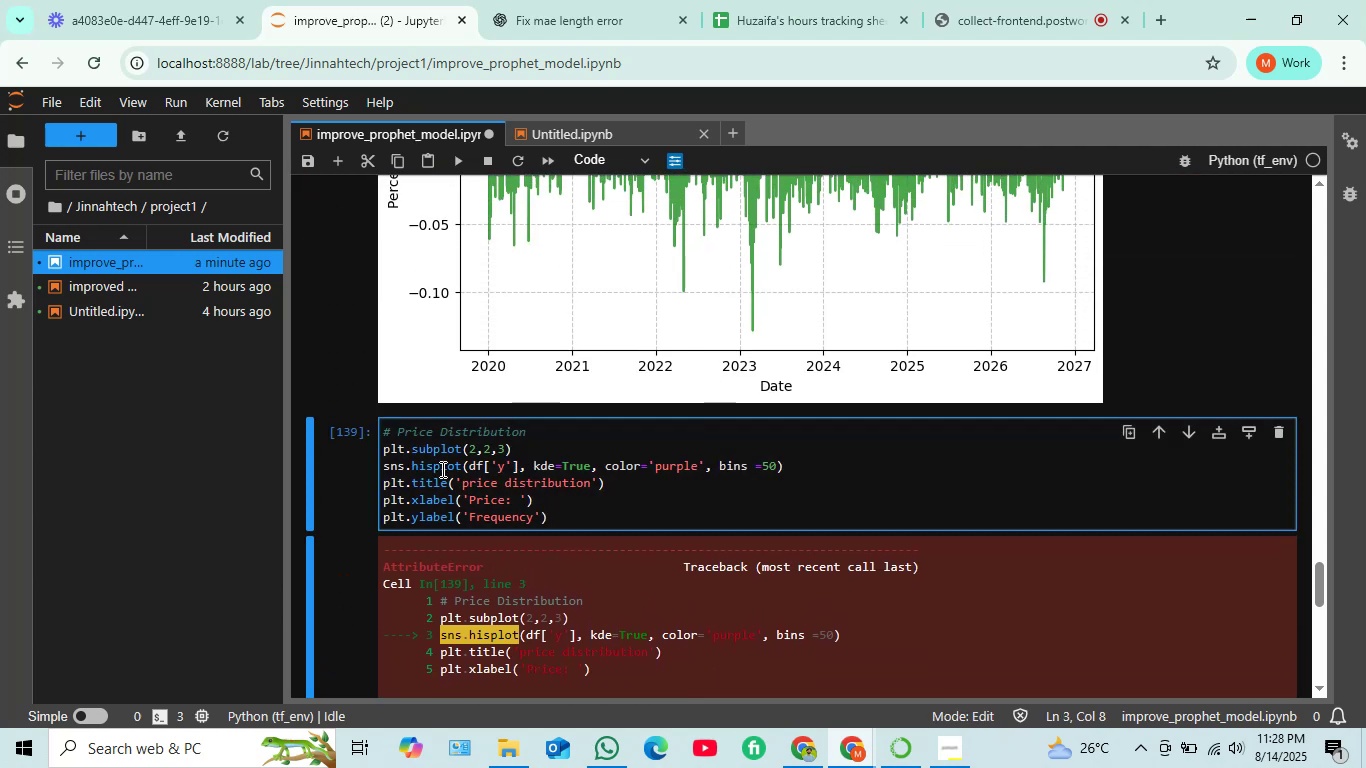 
key(T)
 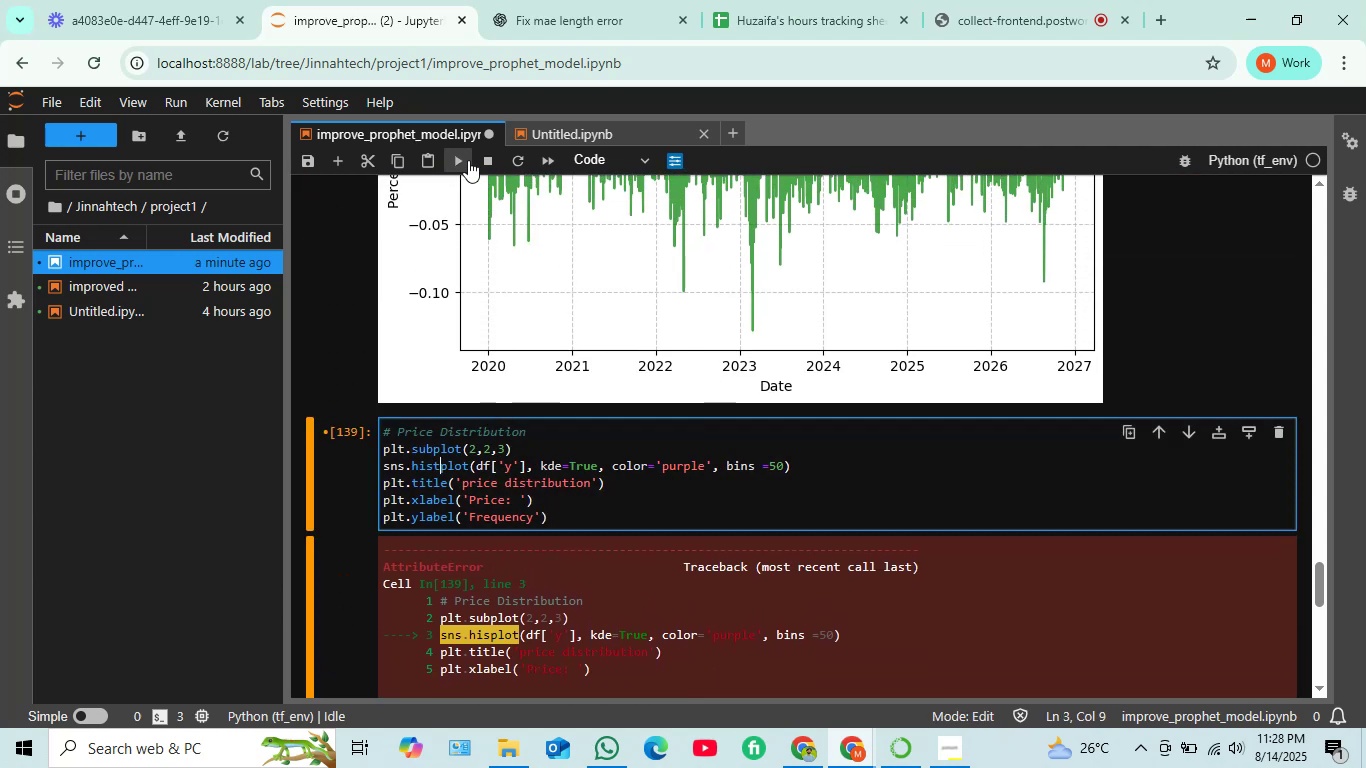 
left_click([463, 160])
 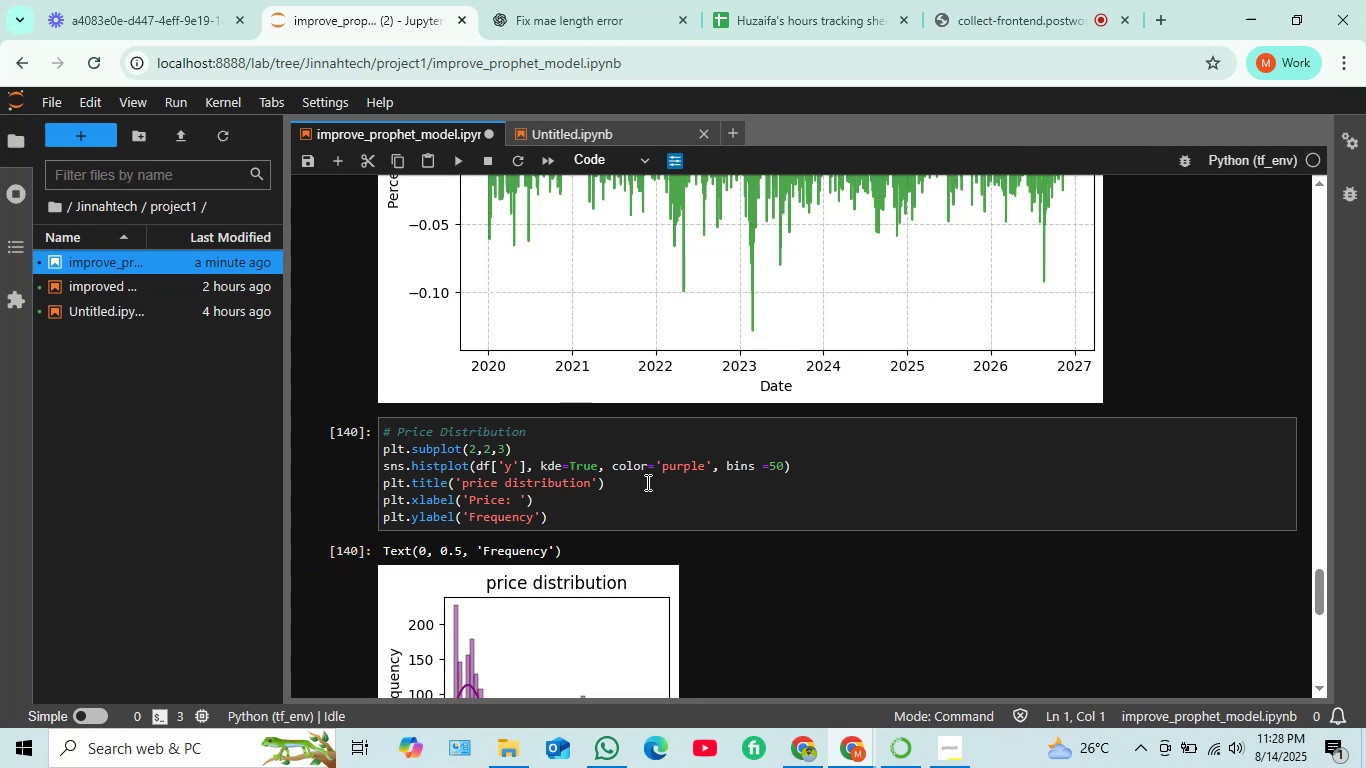 
scroll: coordinate [637, 459], scroll_direction: up, amount: 6.0
 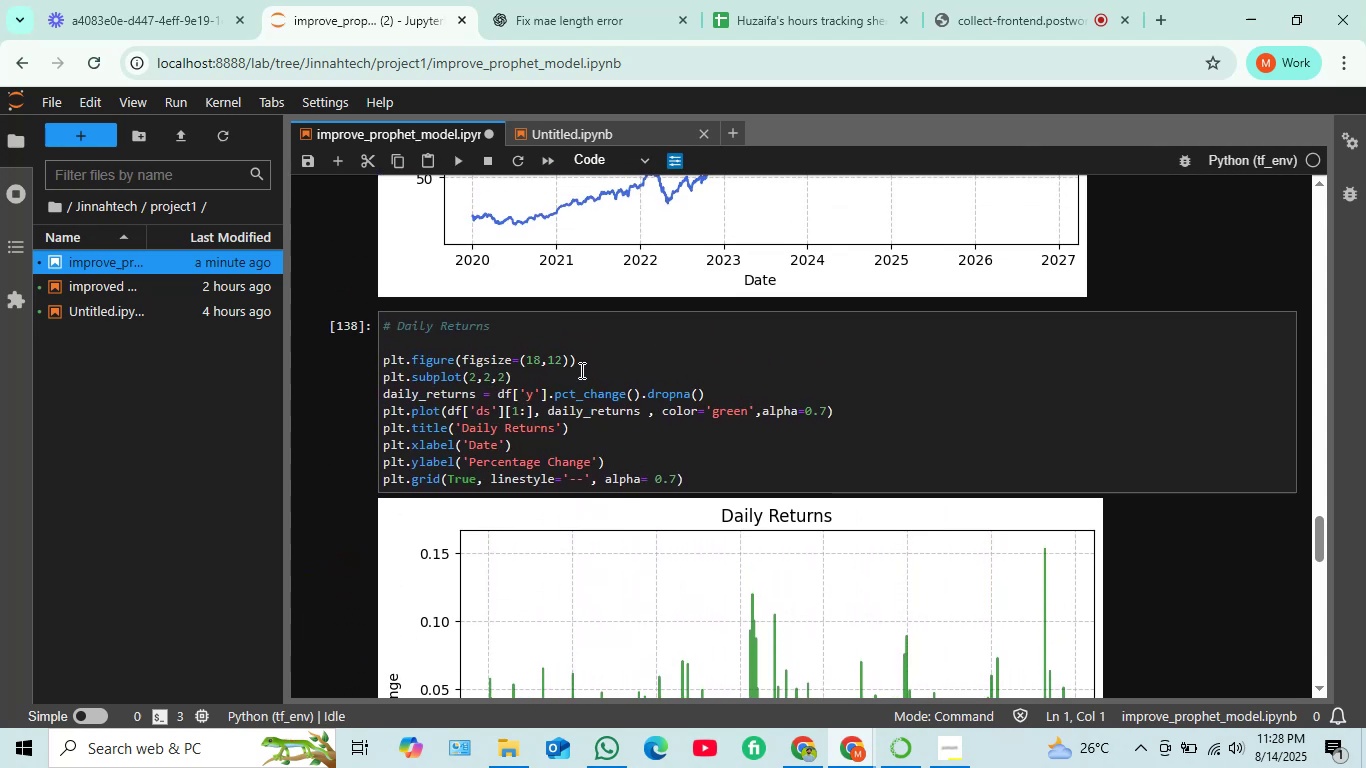 
left_click_drag(start_coordinate=[581, 363], to_coordinate=[386, 357])
 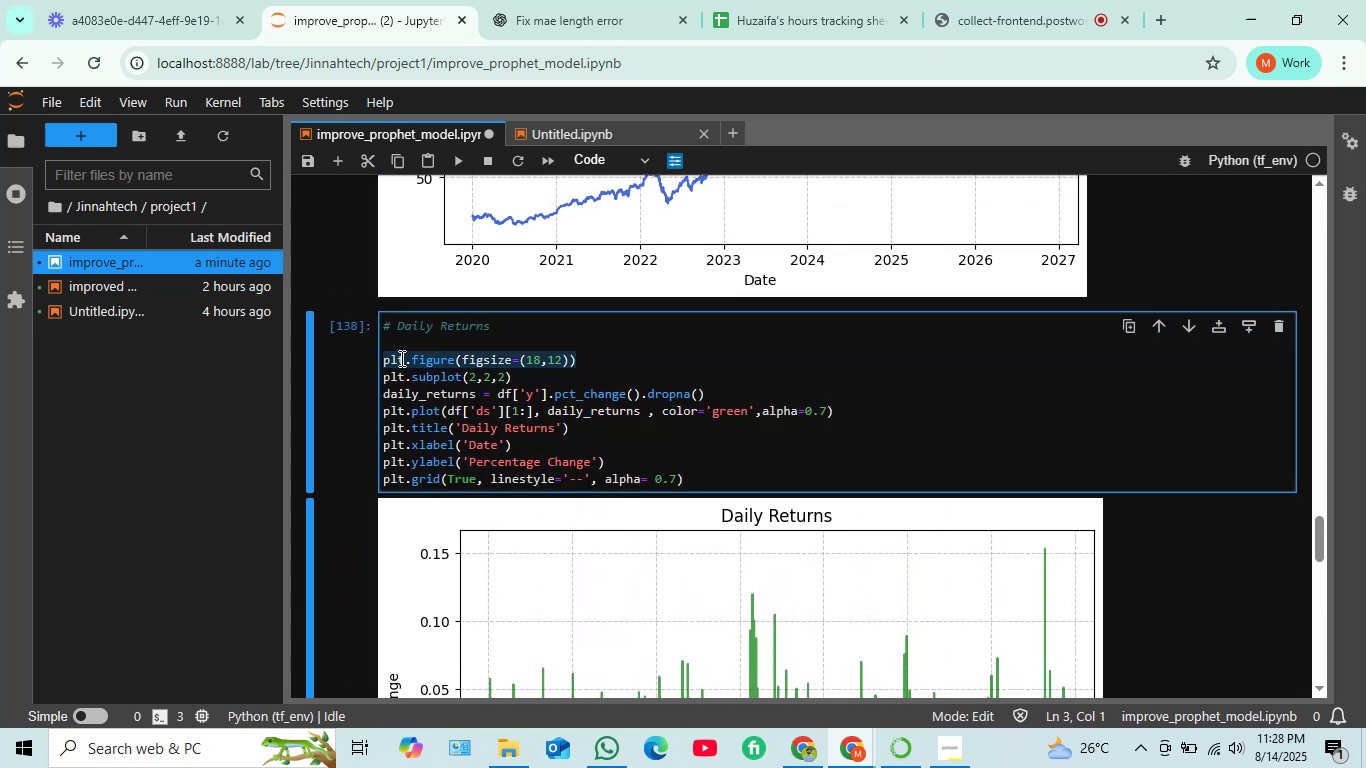 
key(Control+C)
 